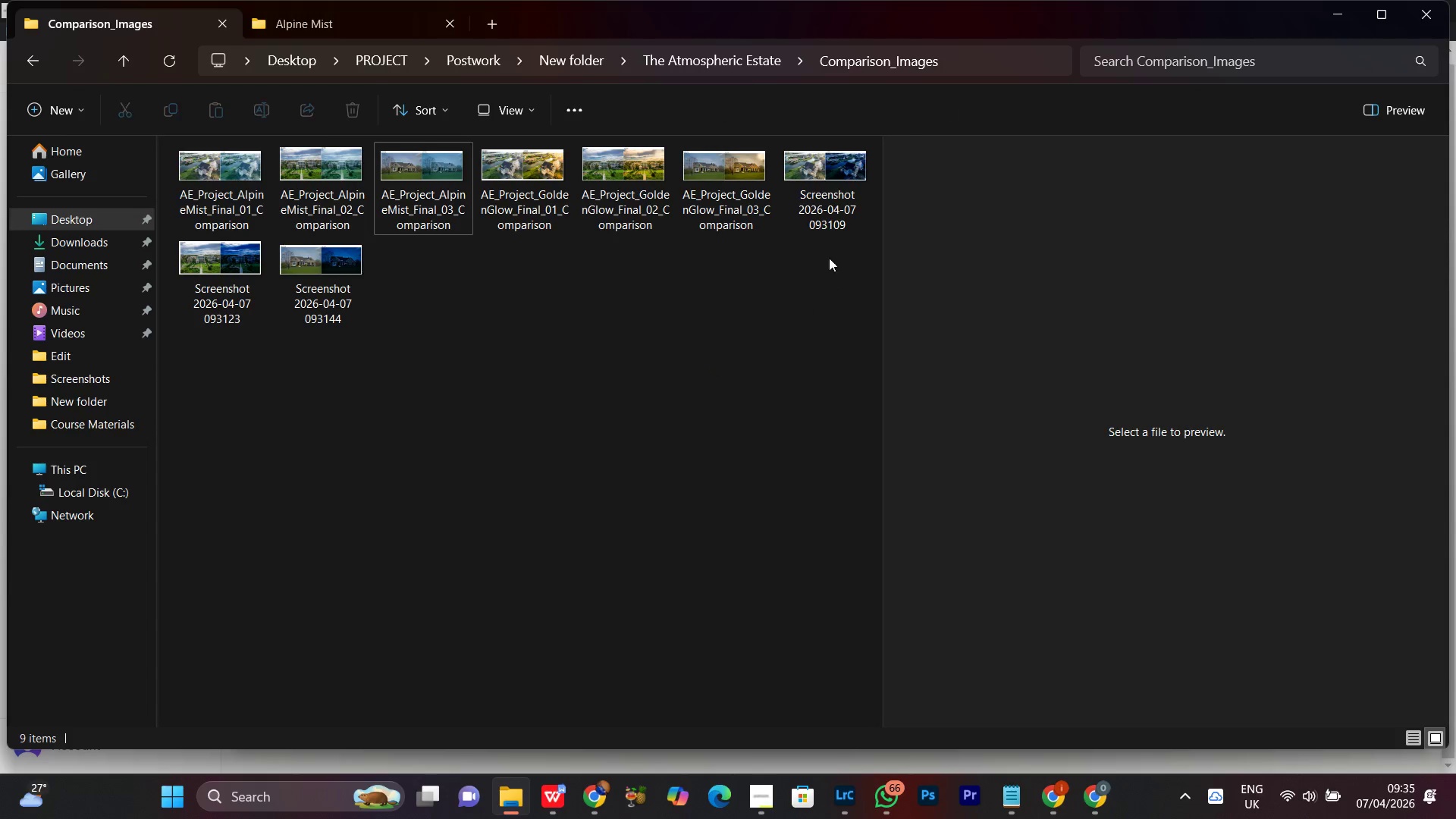 
left_click([820, 218])
 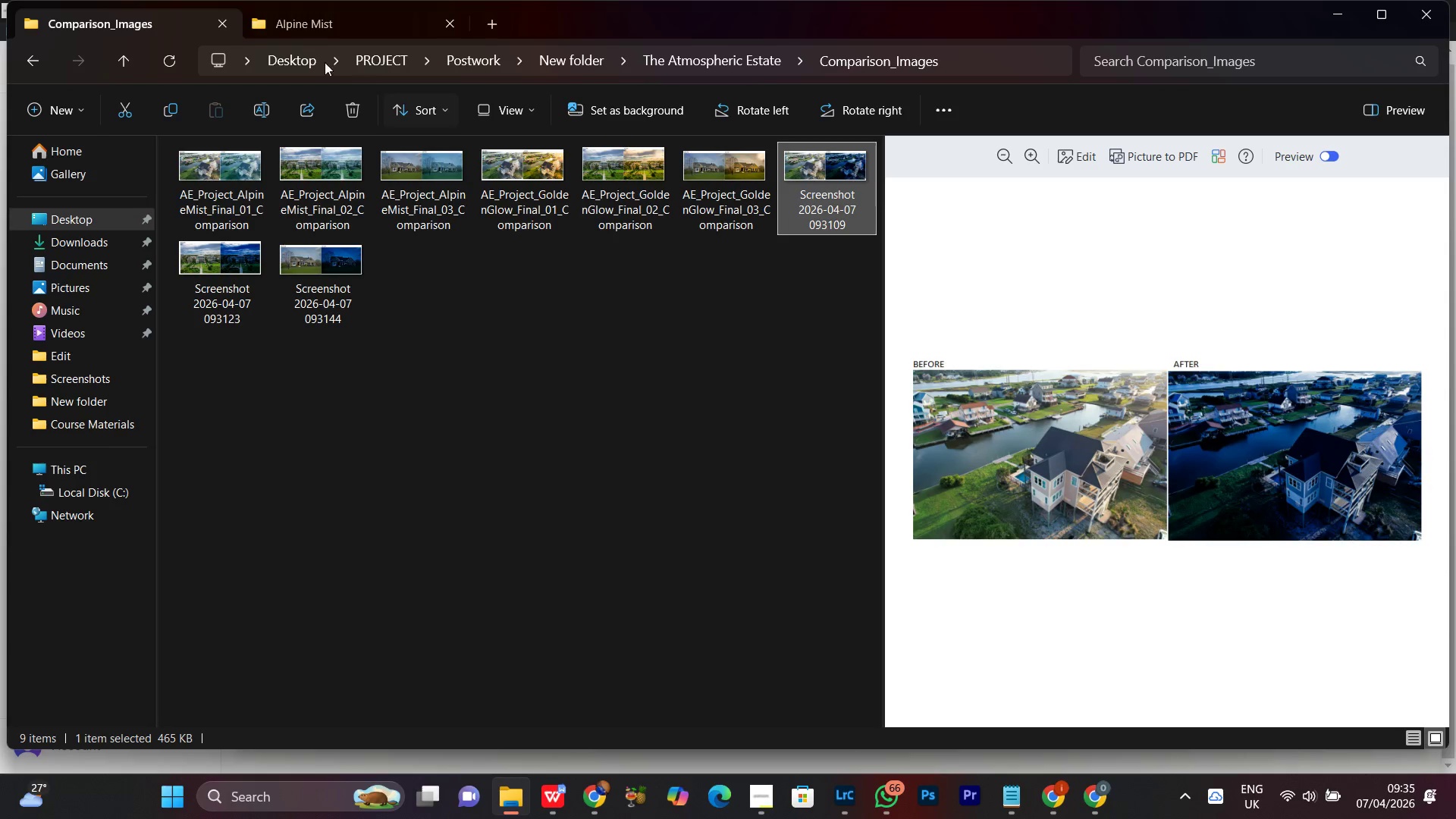 
left_click([337, 14])
 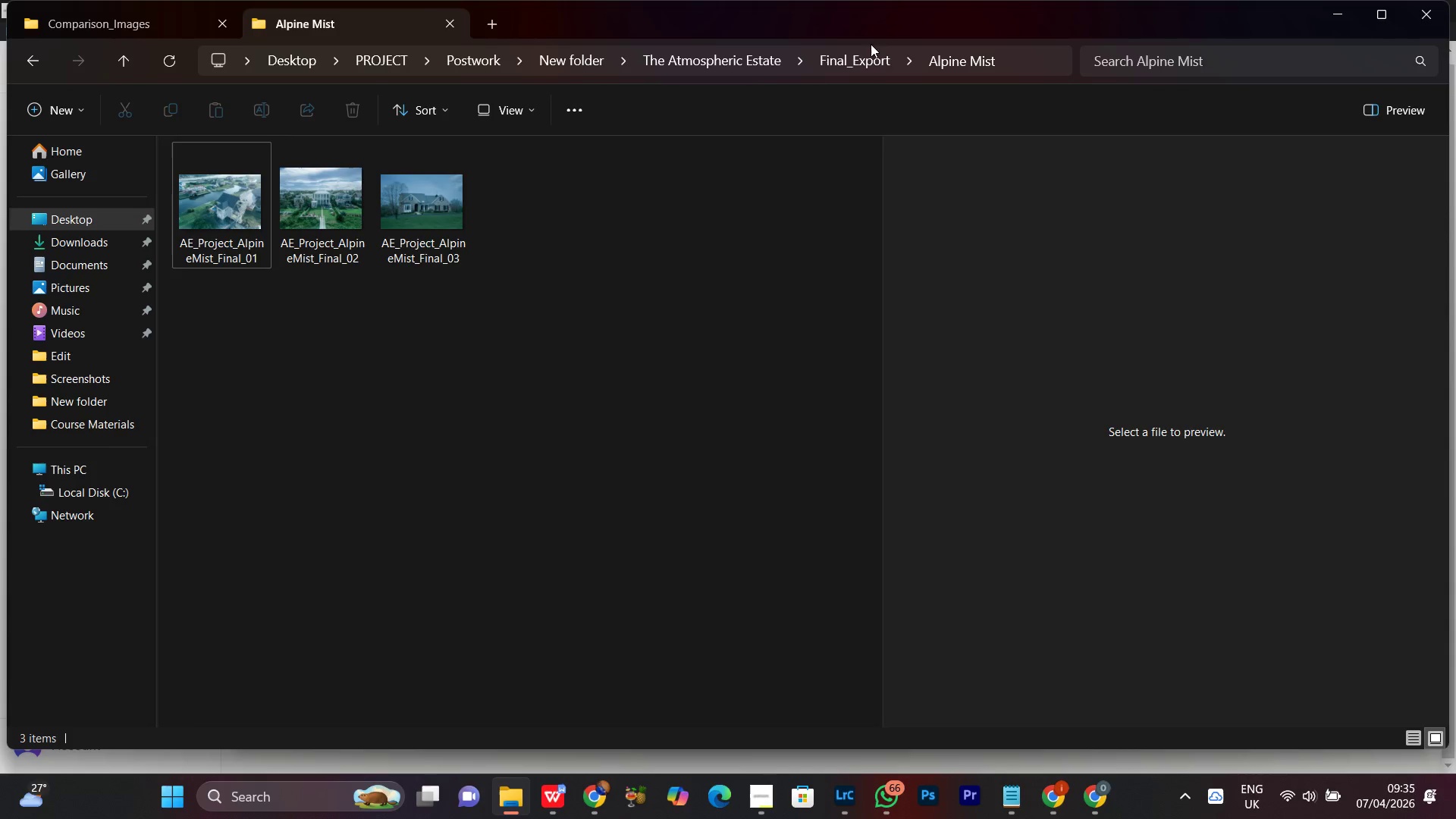 
left_click([847, 64])
 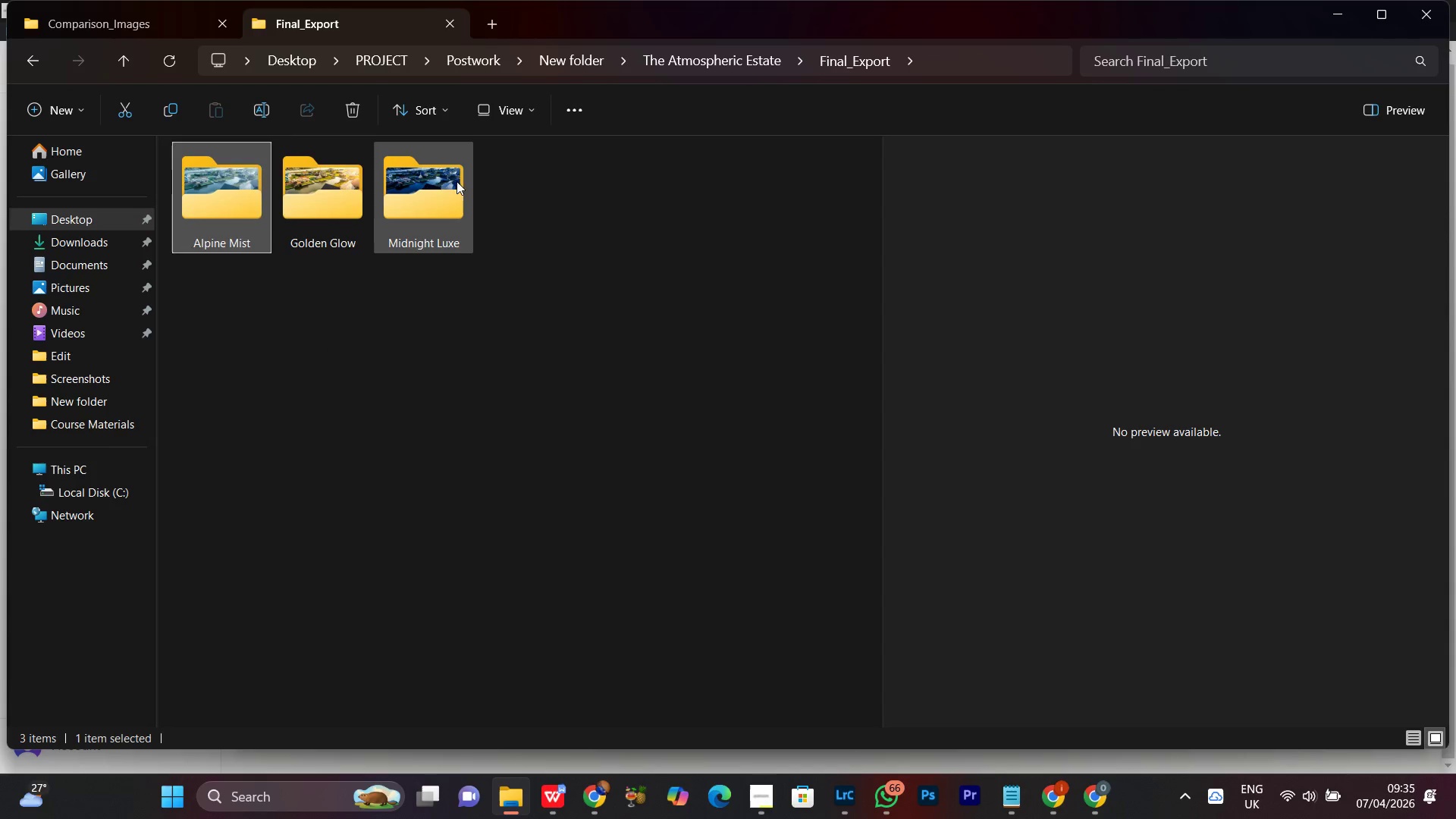 
double_click([447, 168])
 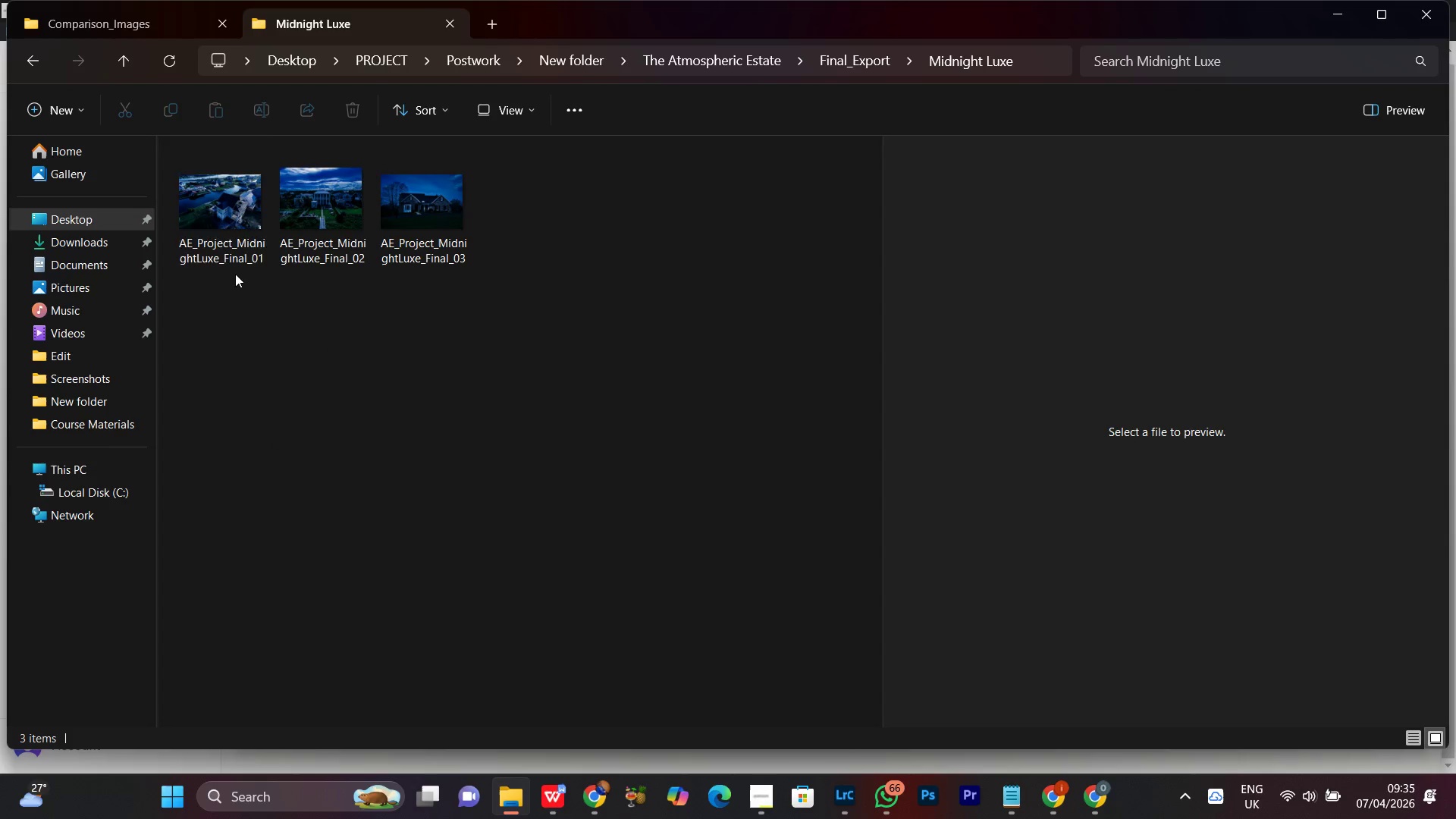 
left_click([231, 243])
 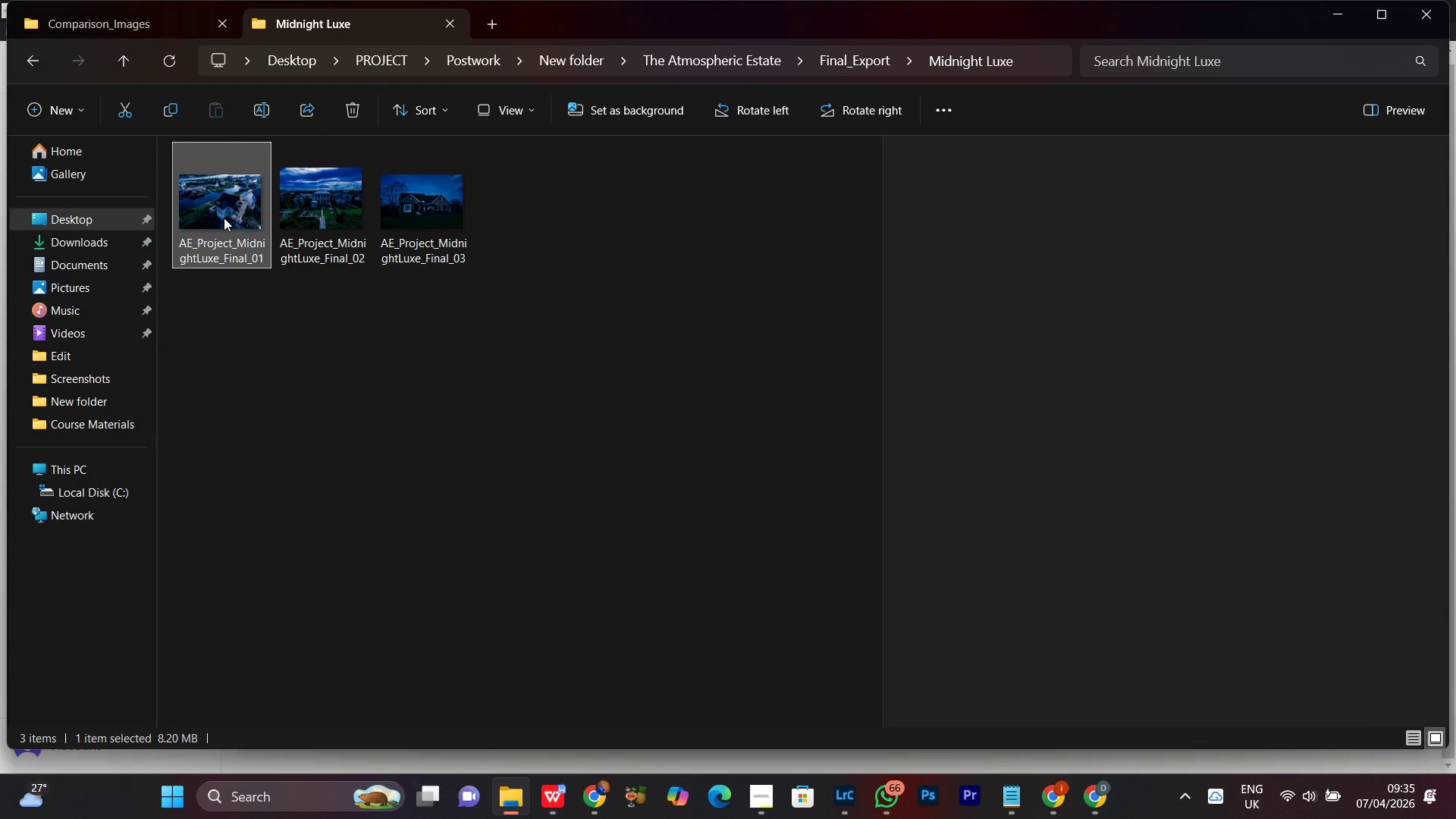 
right_click([224, 218])
 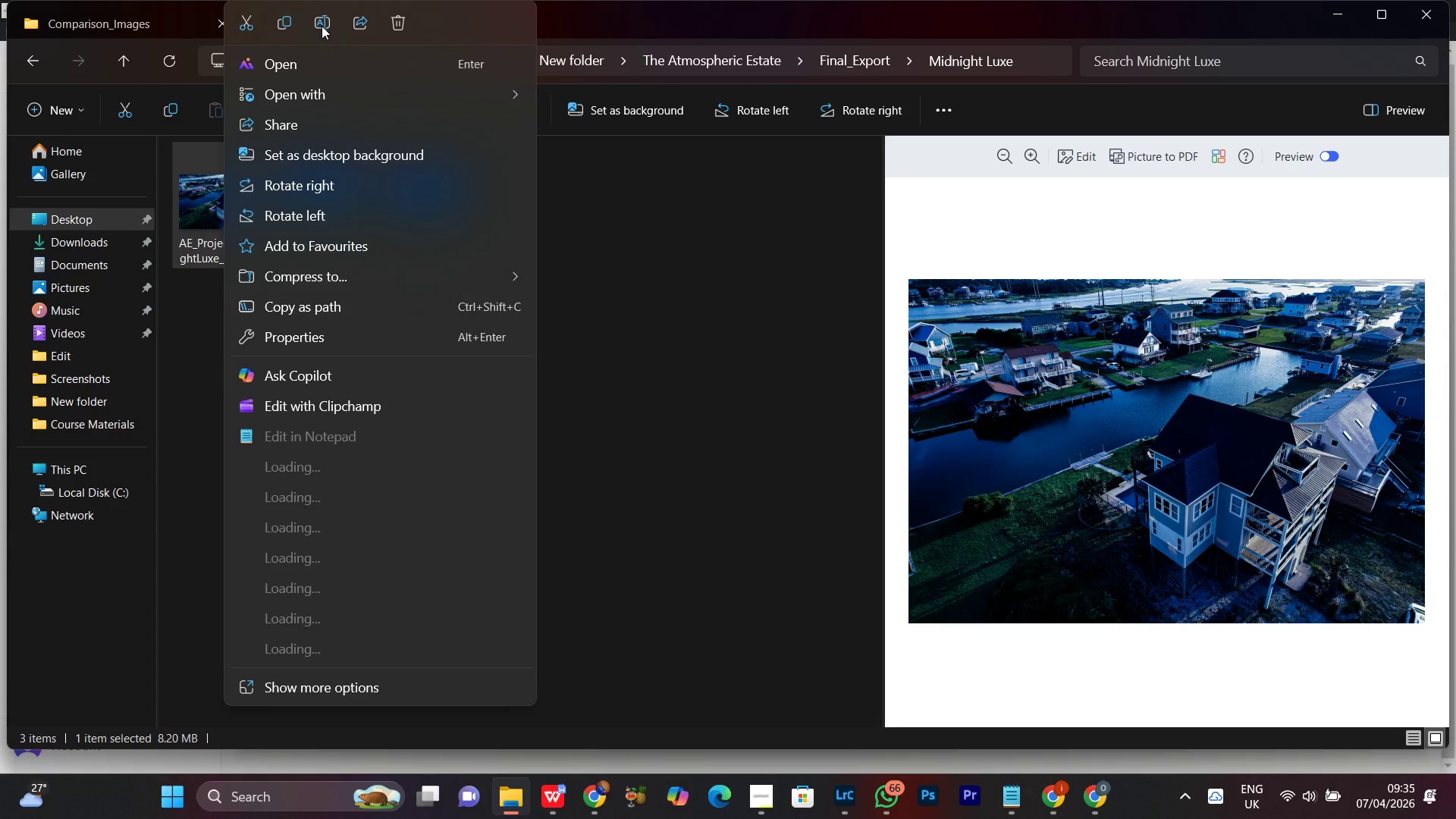 
left_click([322, 26])
 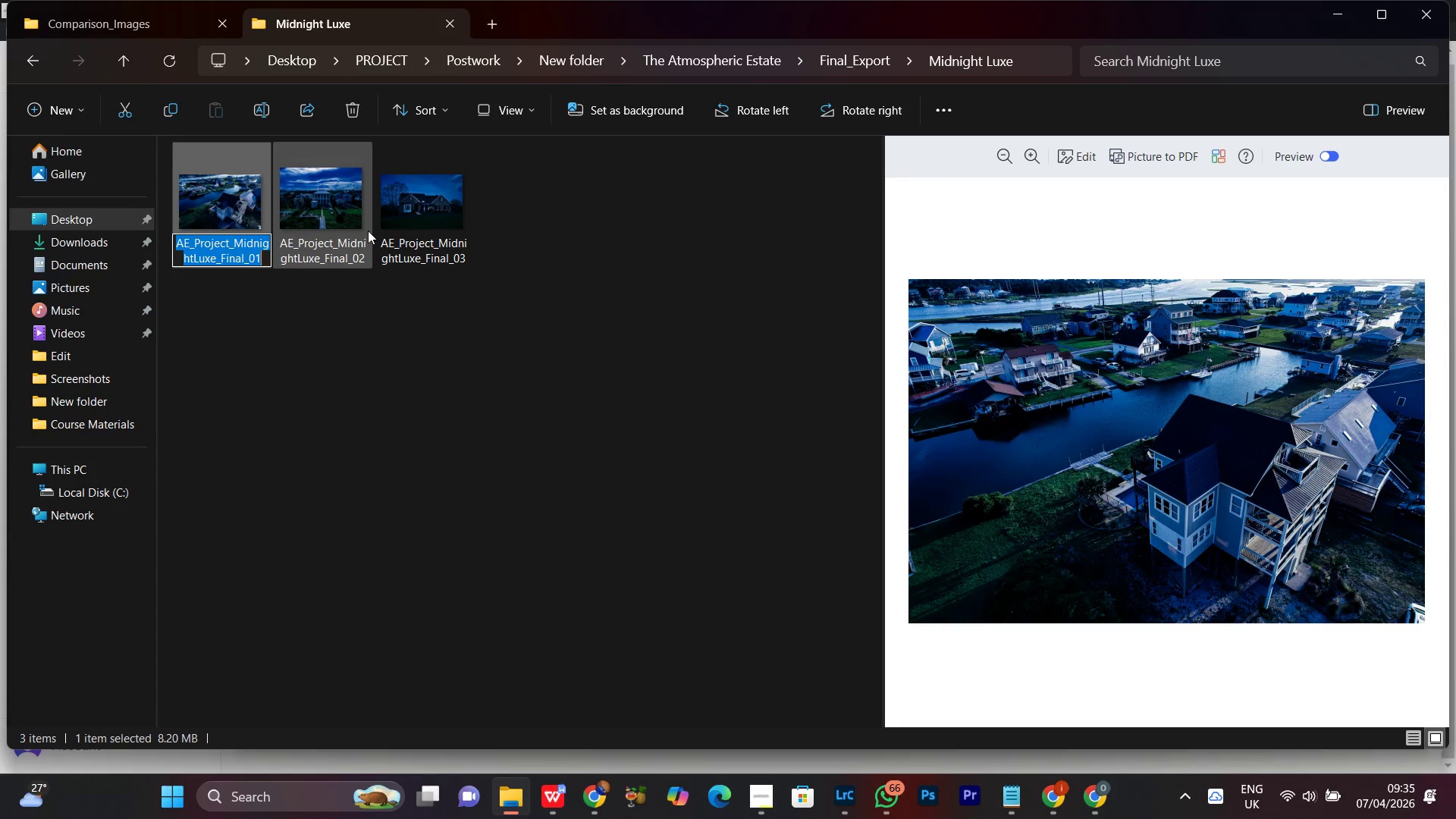 
key(Control+C)
 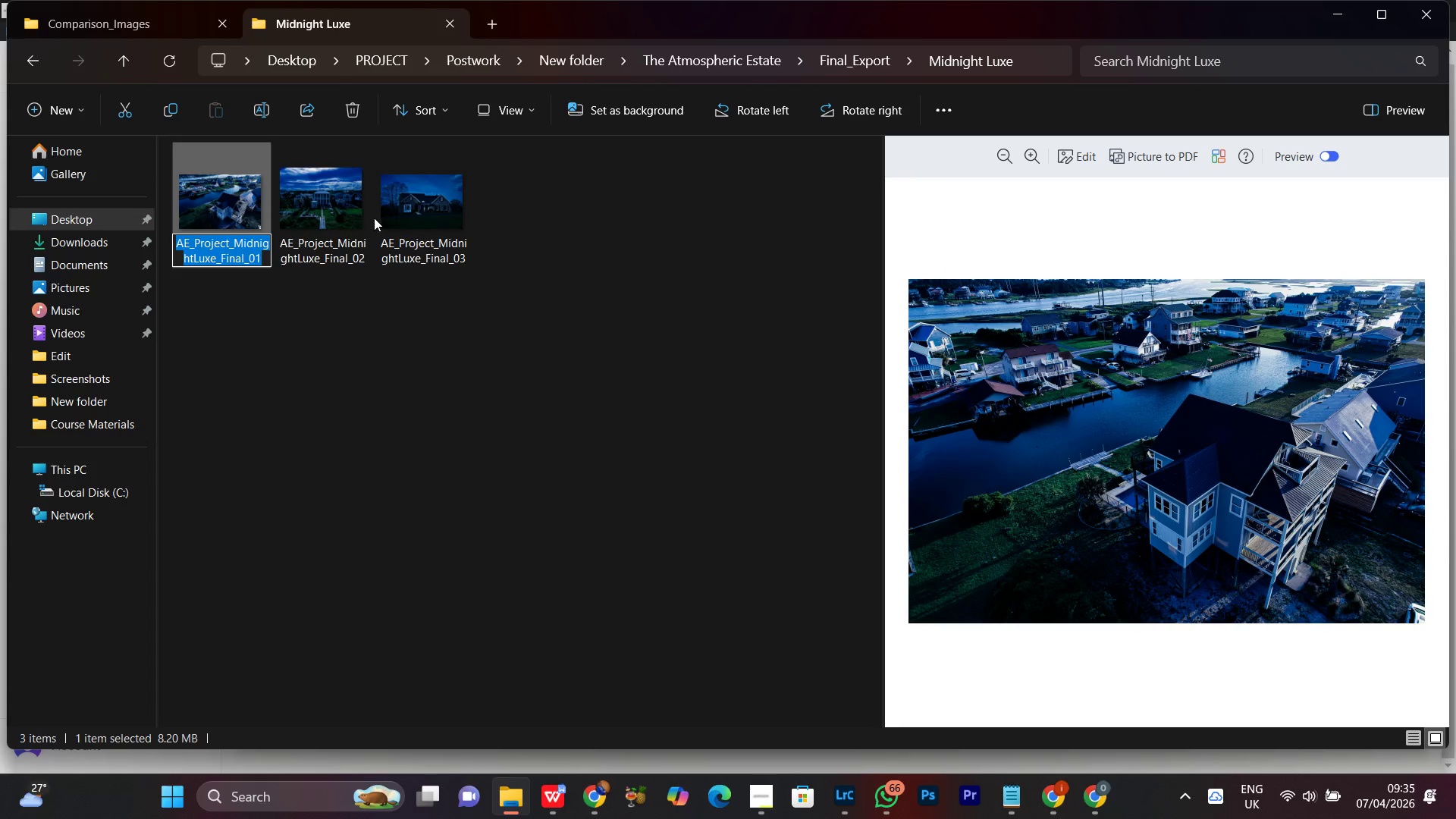 
key(Control+C)
 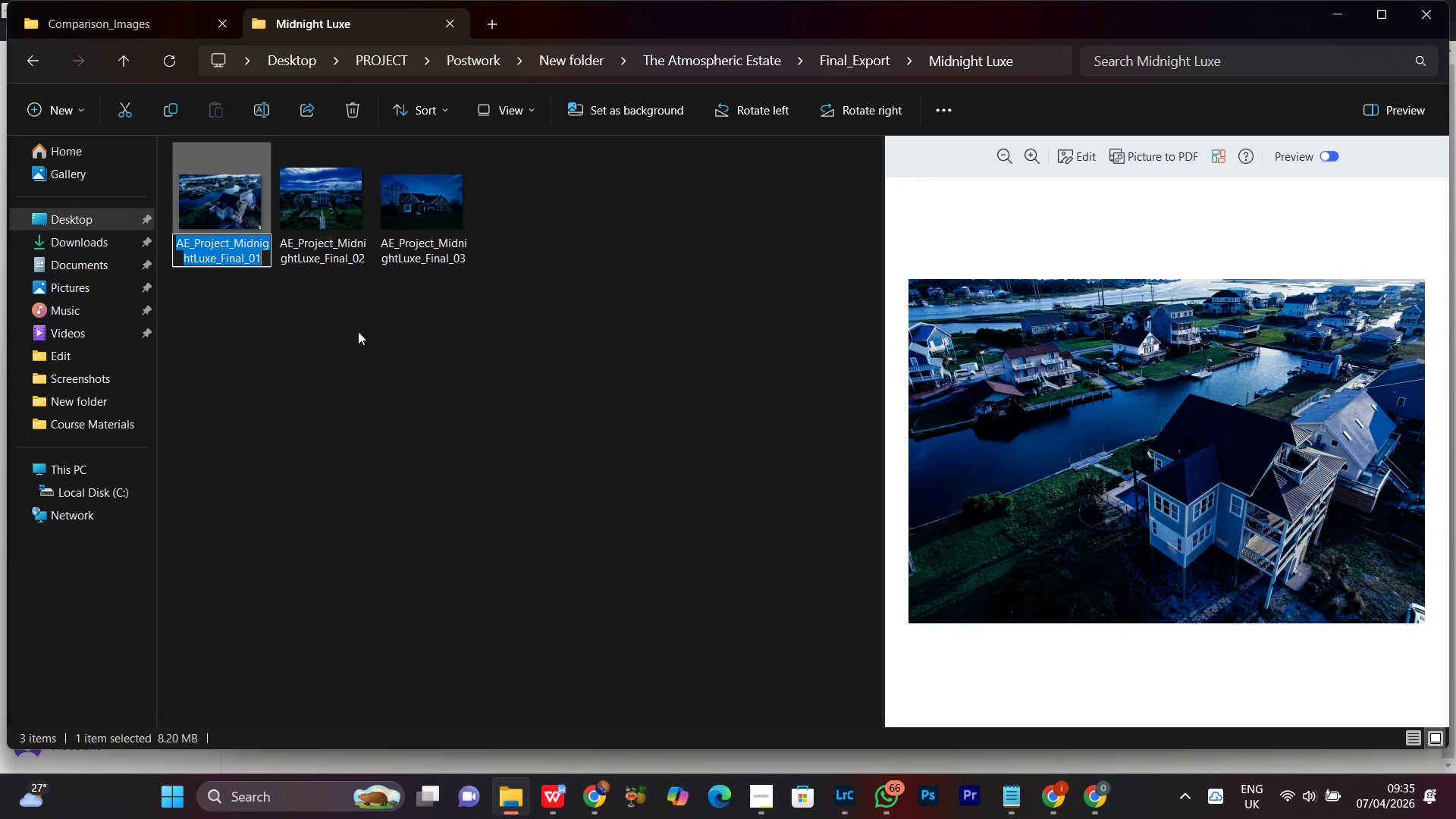 
key(Control+C)
 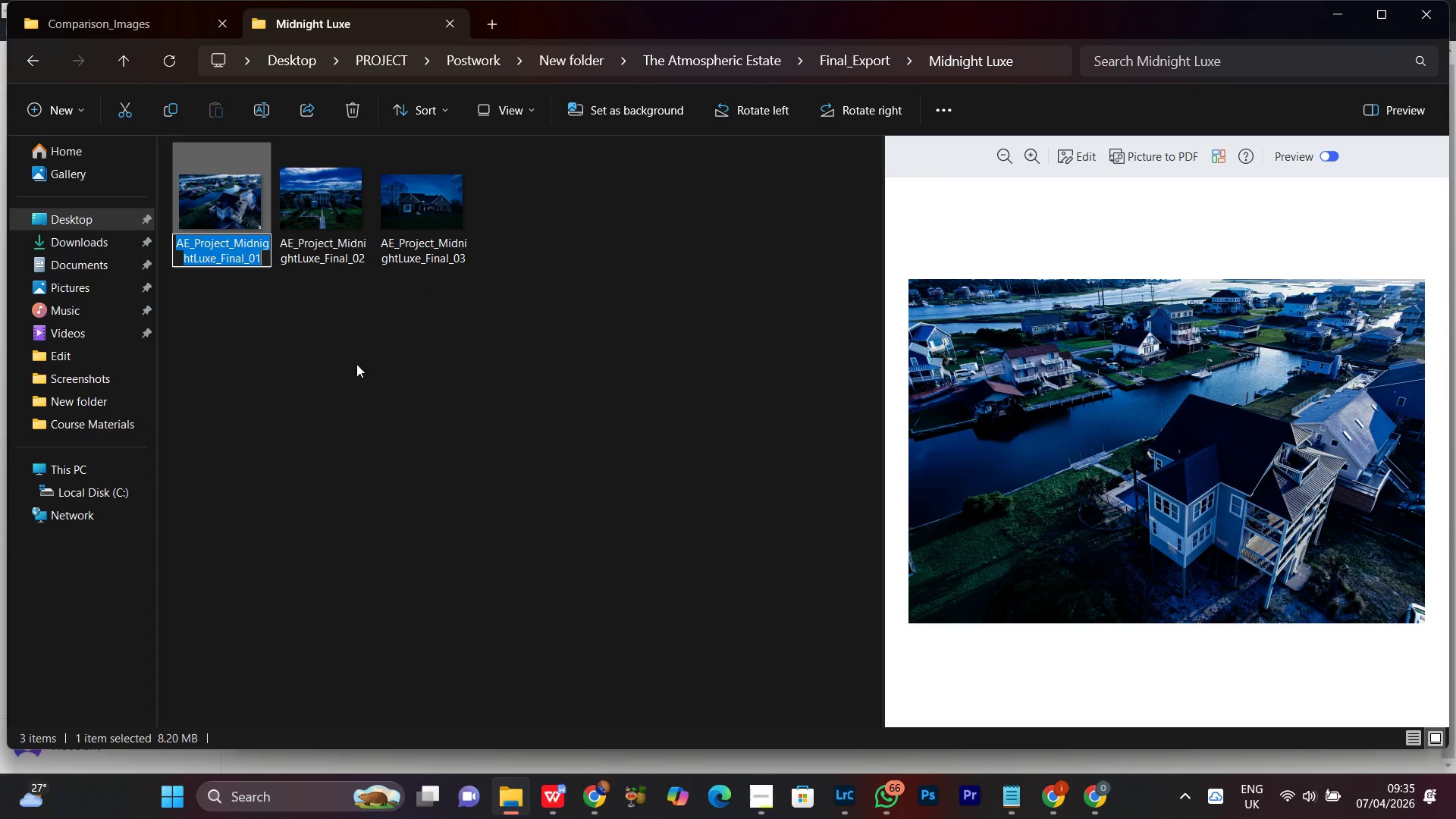 
key(Control+C)
 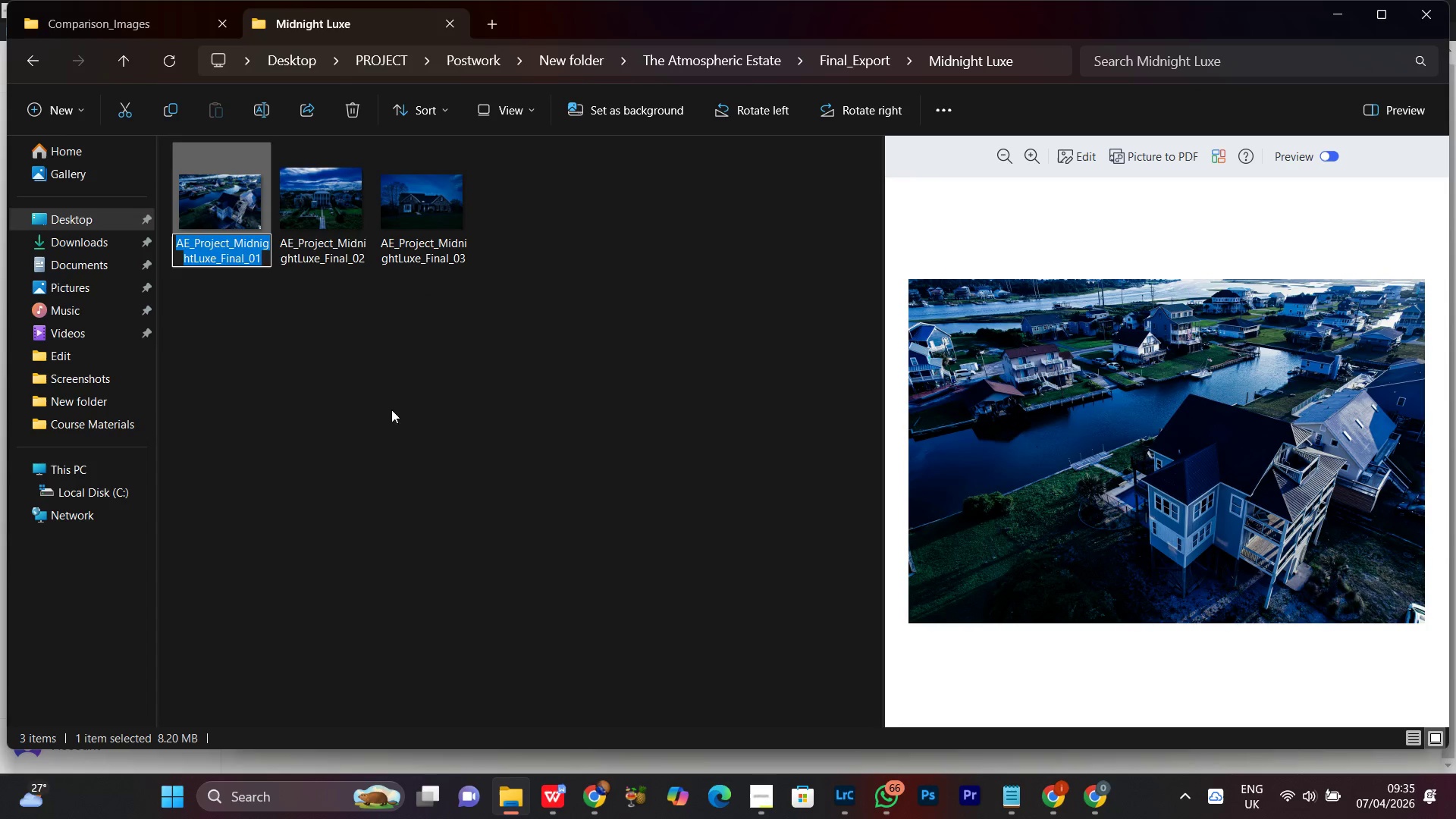 
key(Control+C)
 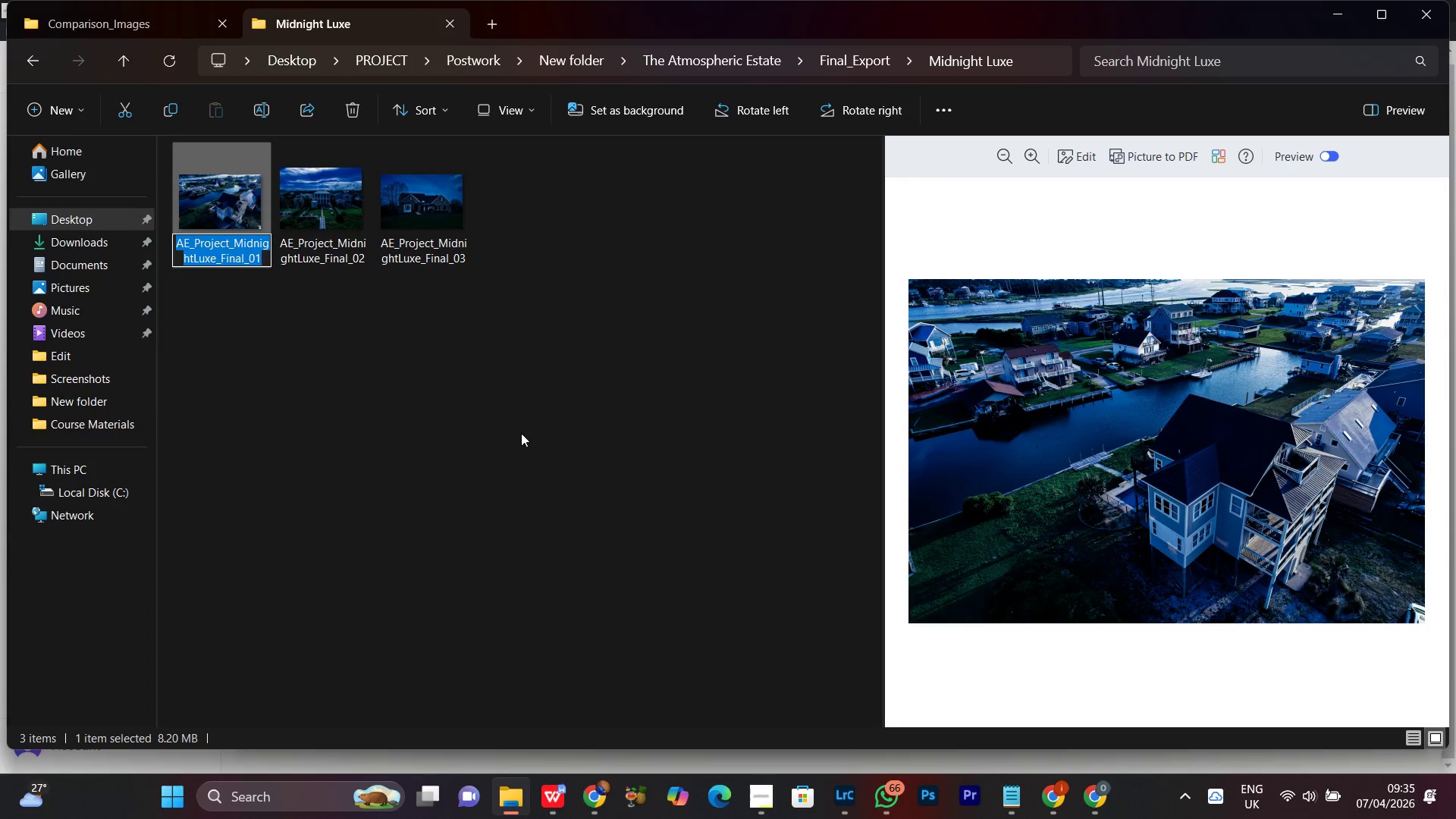 
key(Control+C)
 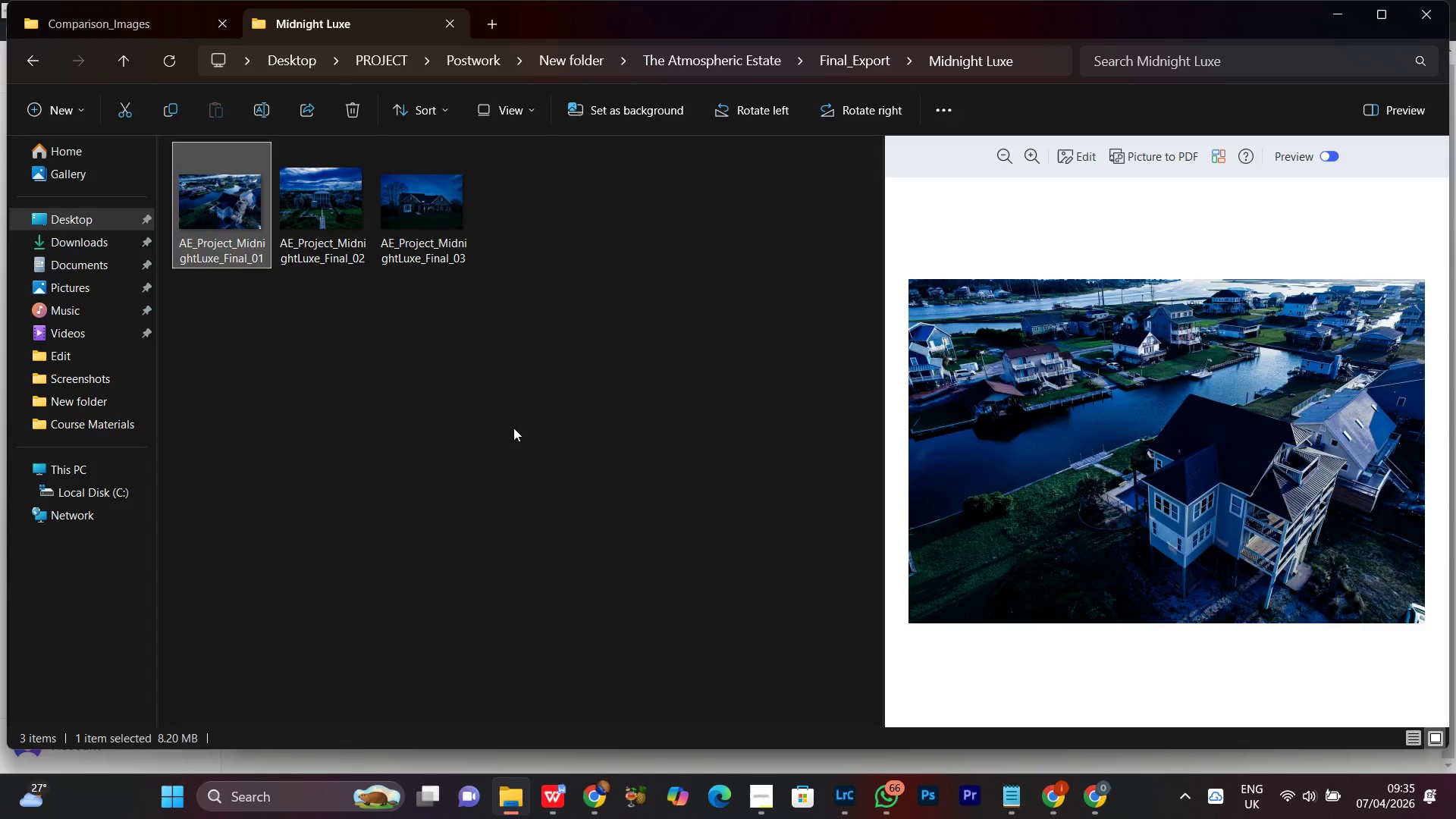 
left_click([513, 428])
 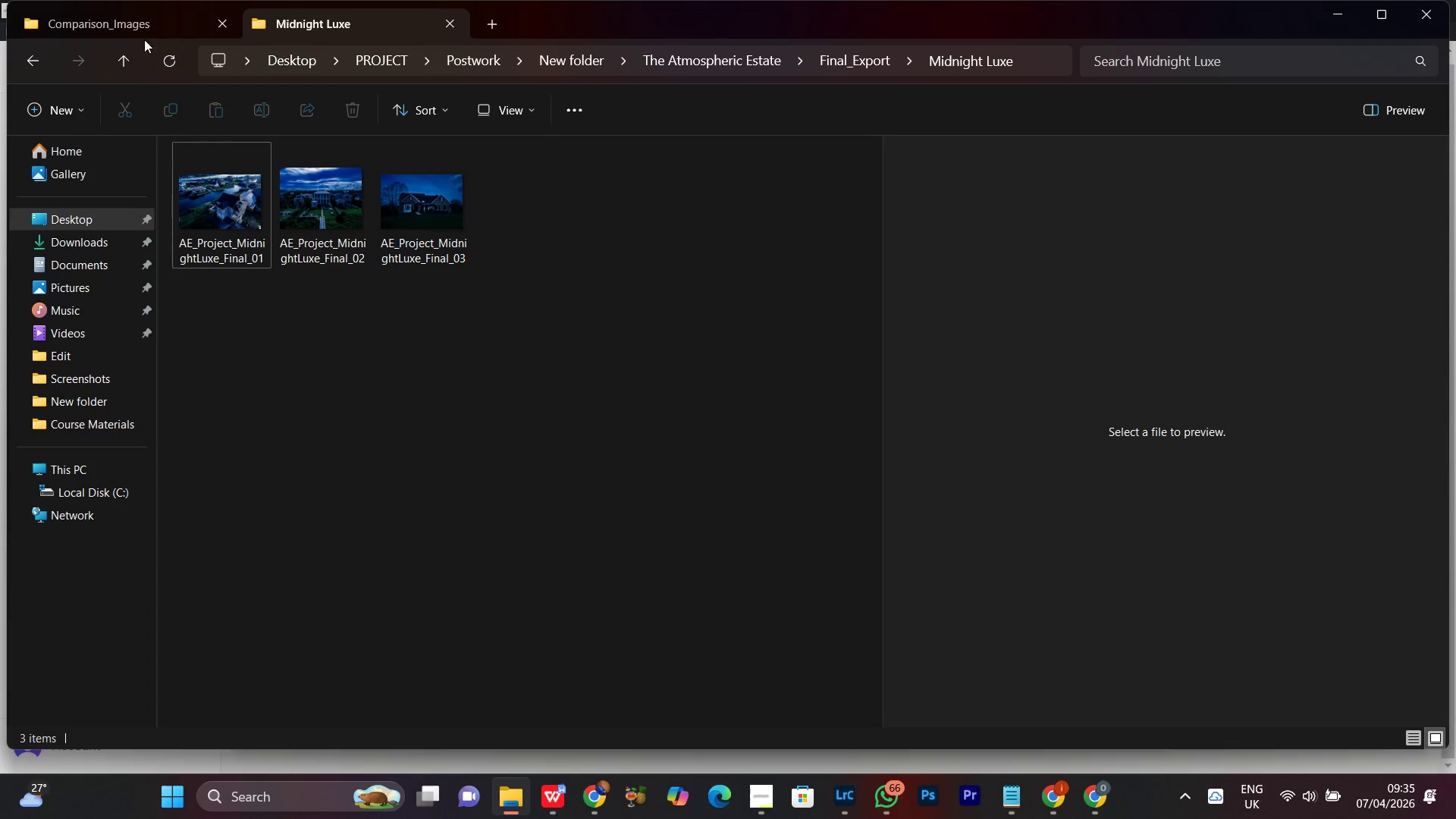 
left_click([115, 5])
 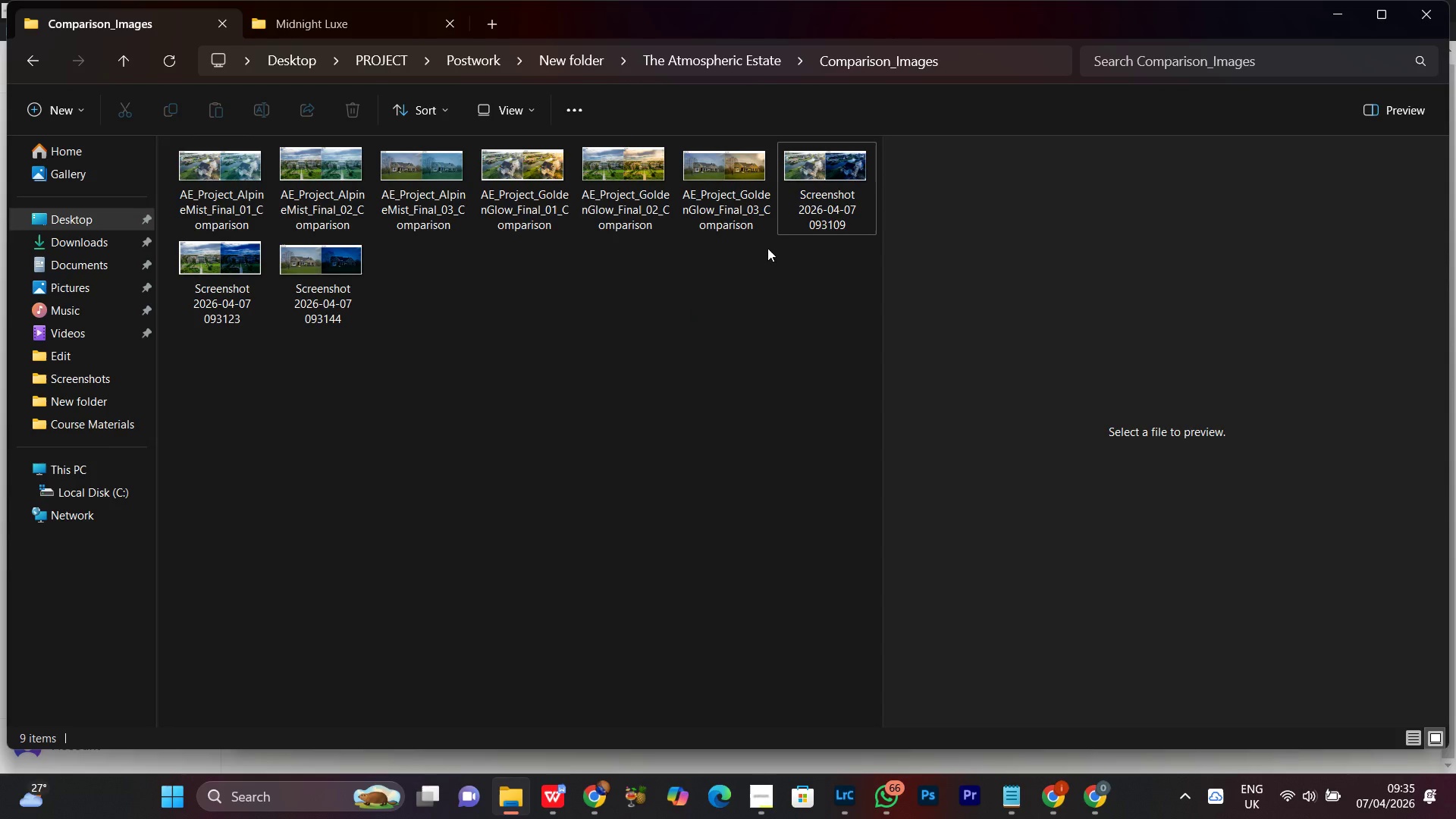 
left_click([837, 195])
 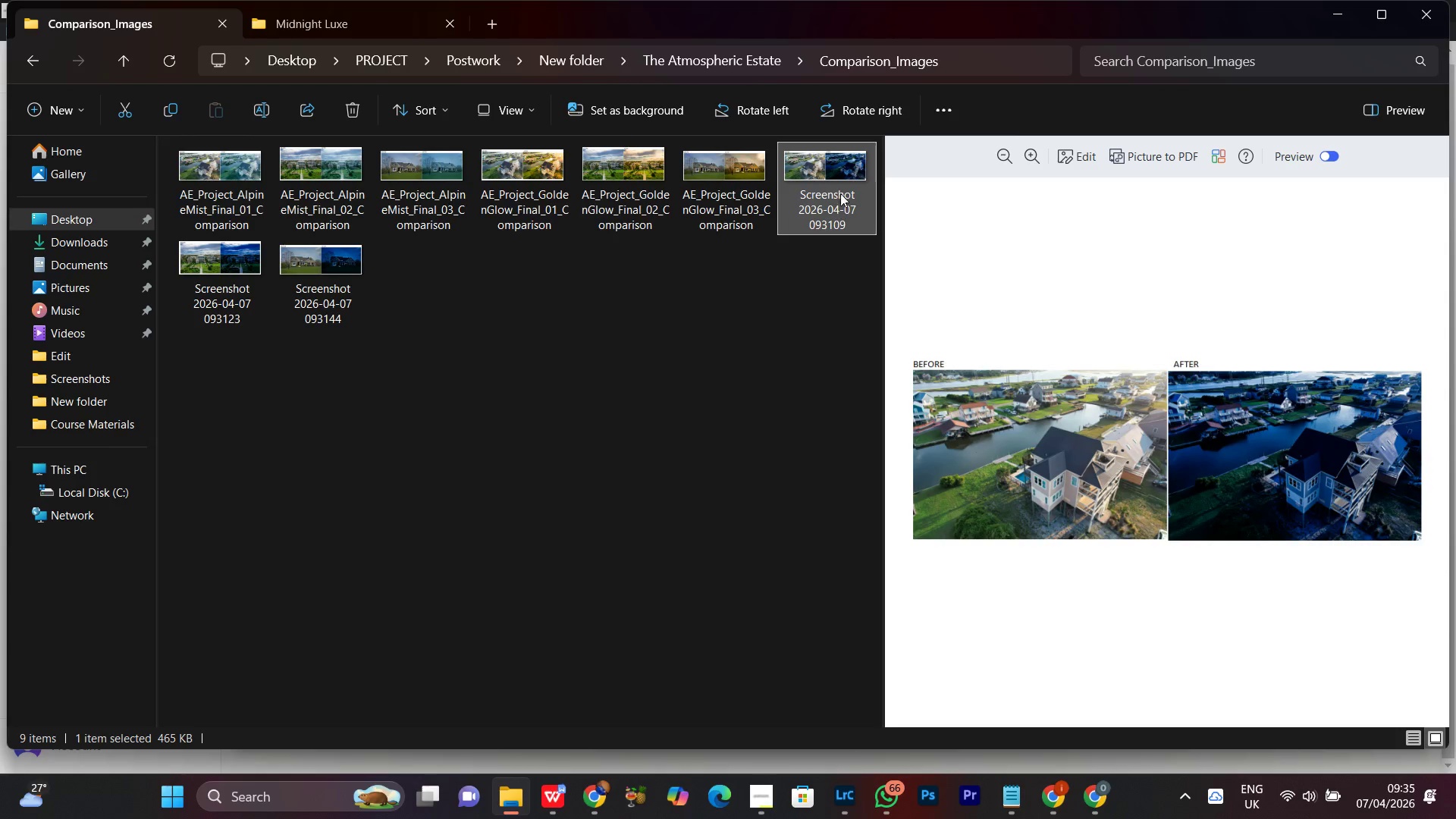 
right_click([840, 173])
 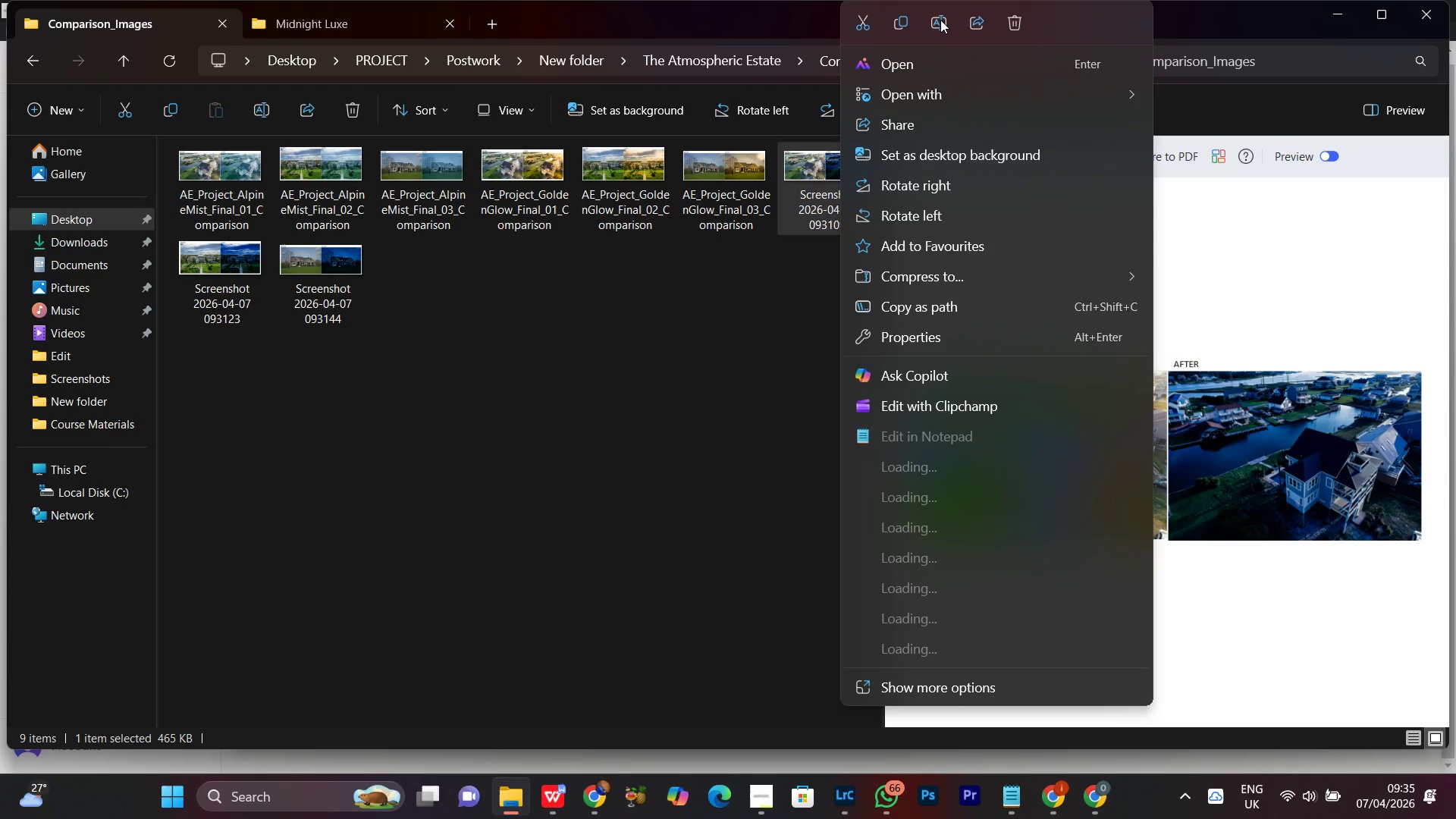 
left_click([940, 20])
 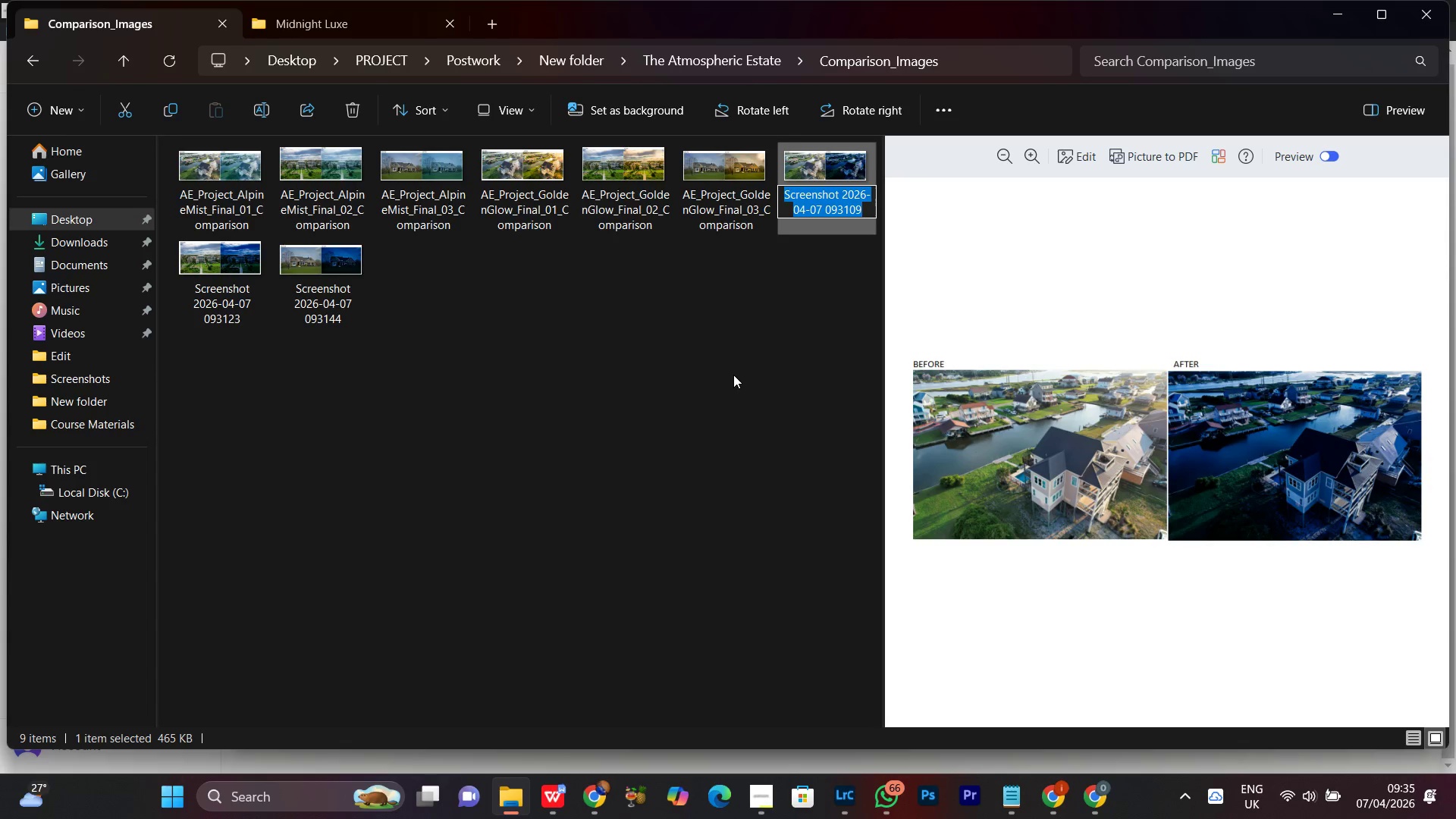 
key(Control+V)
 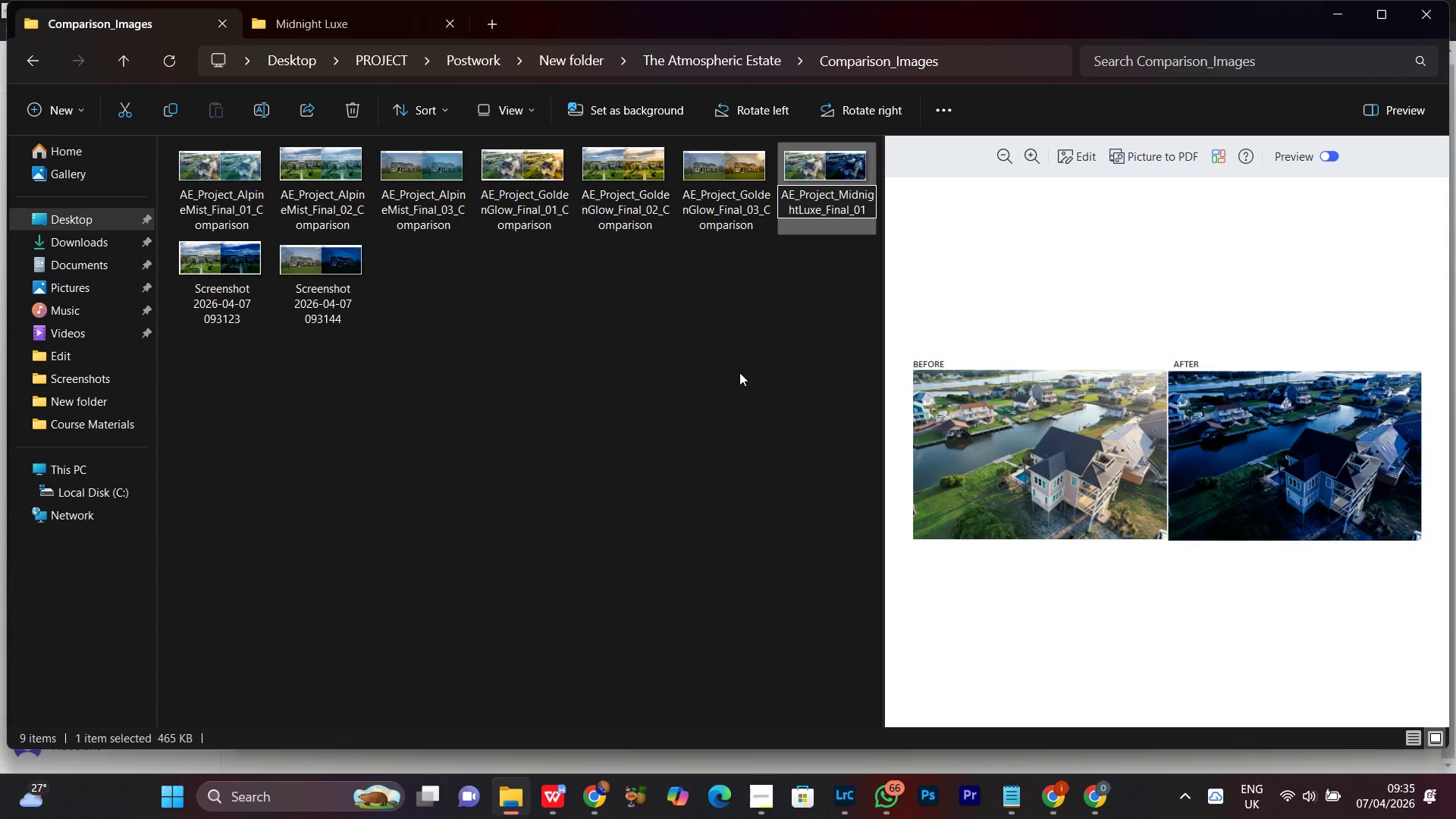 
type(_Comparison)
 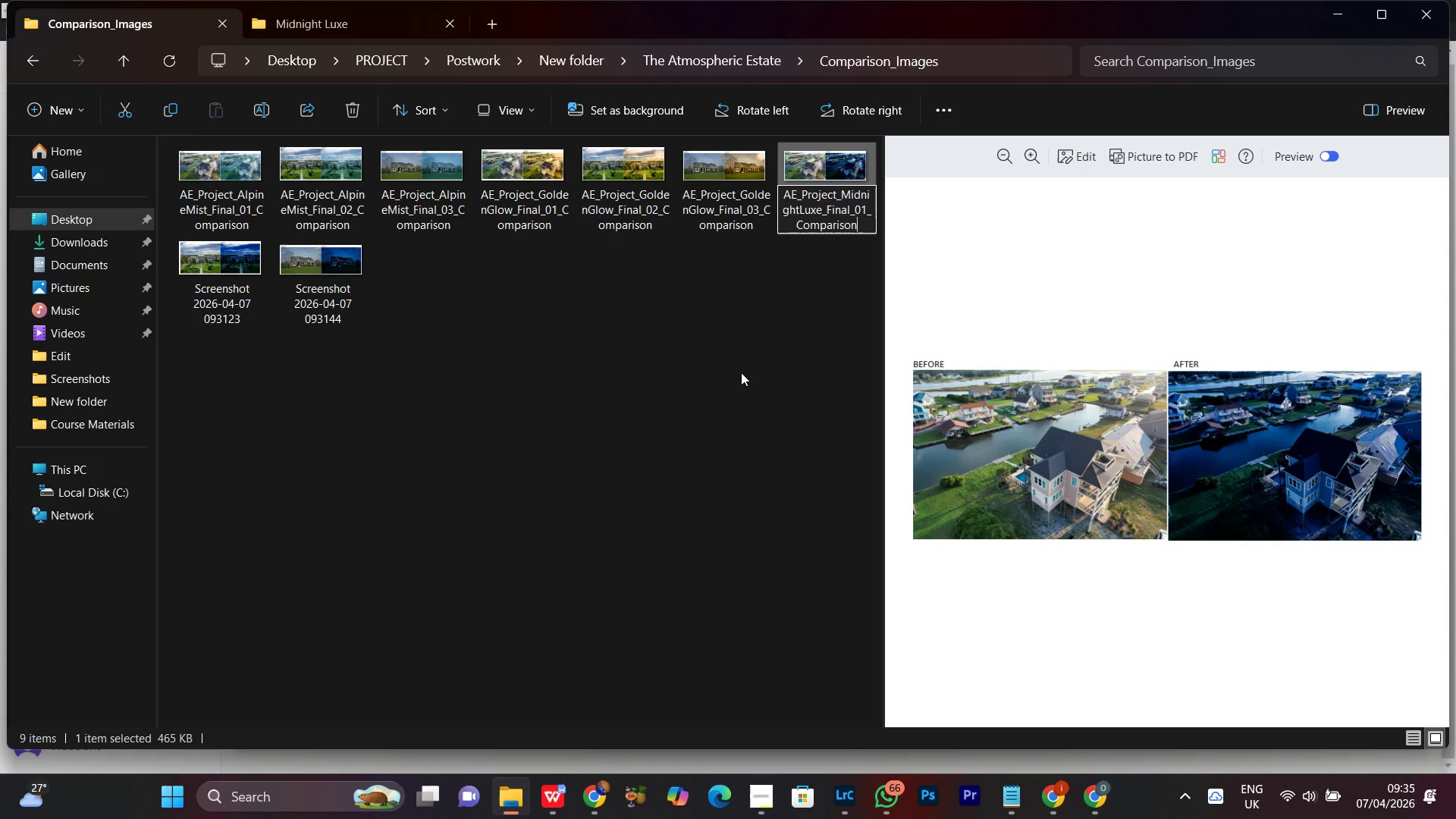 
key(Control+ControlLeft)
 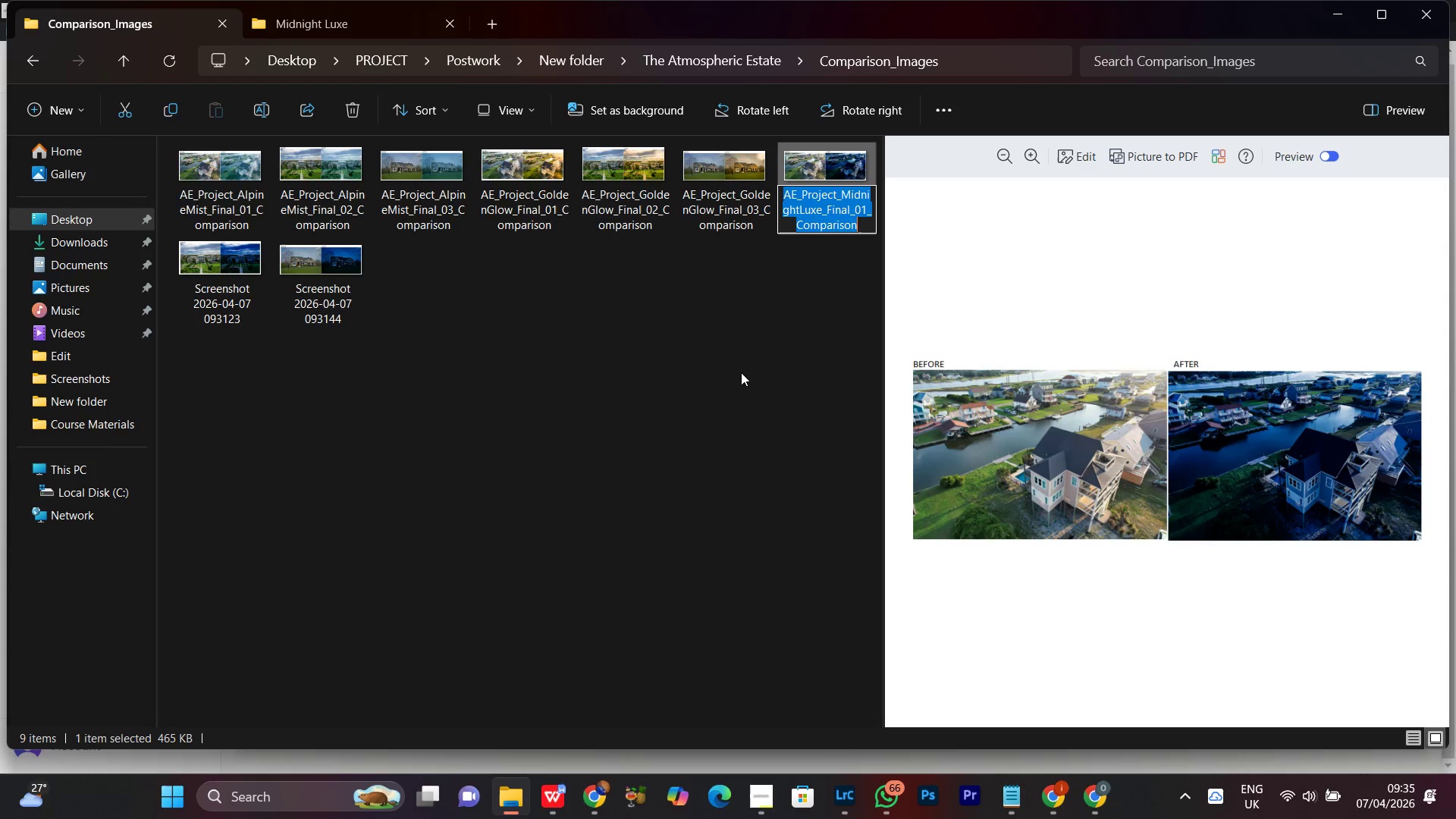 
key(Control+A)
 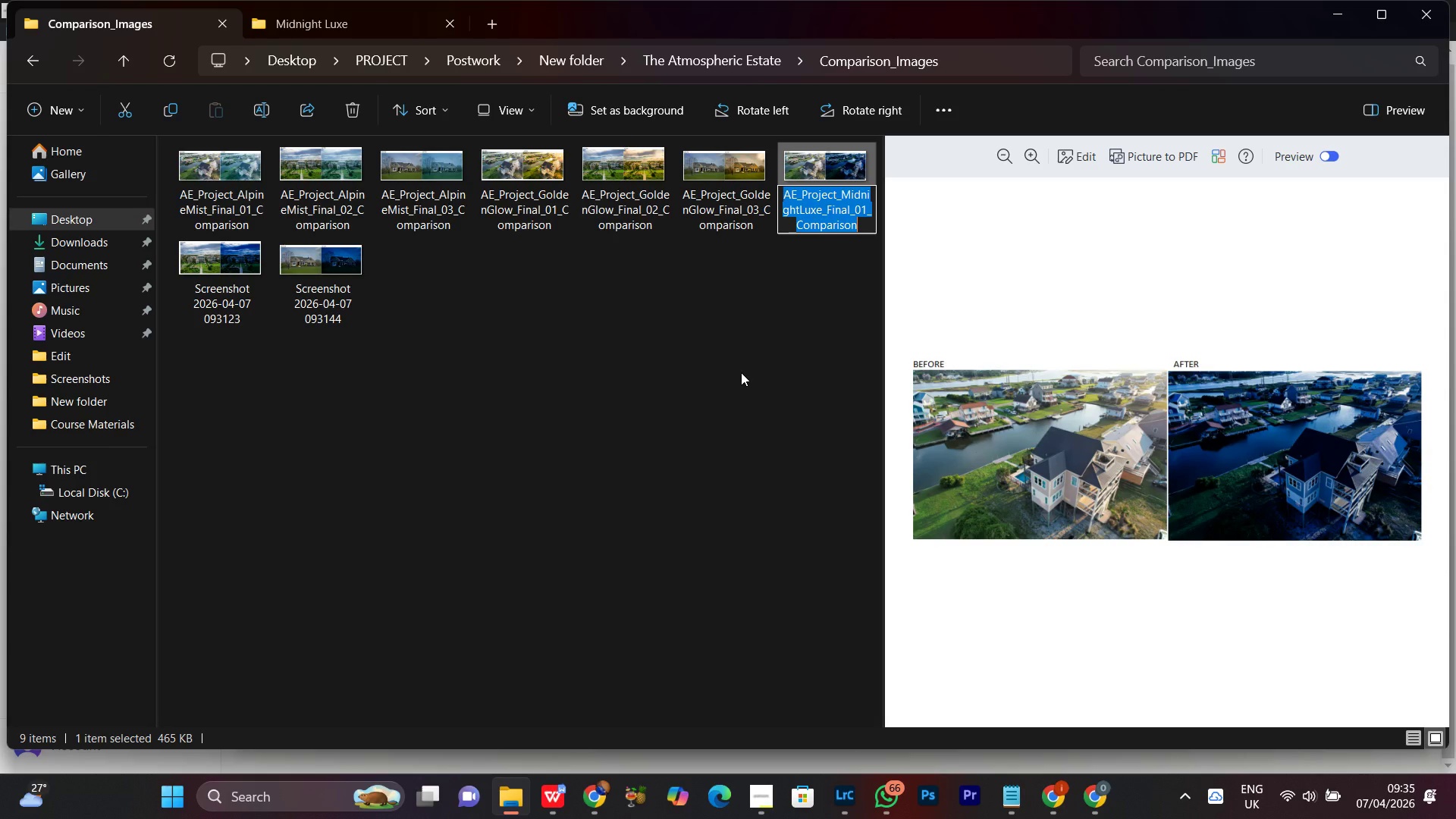 
key(Control+C)
 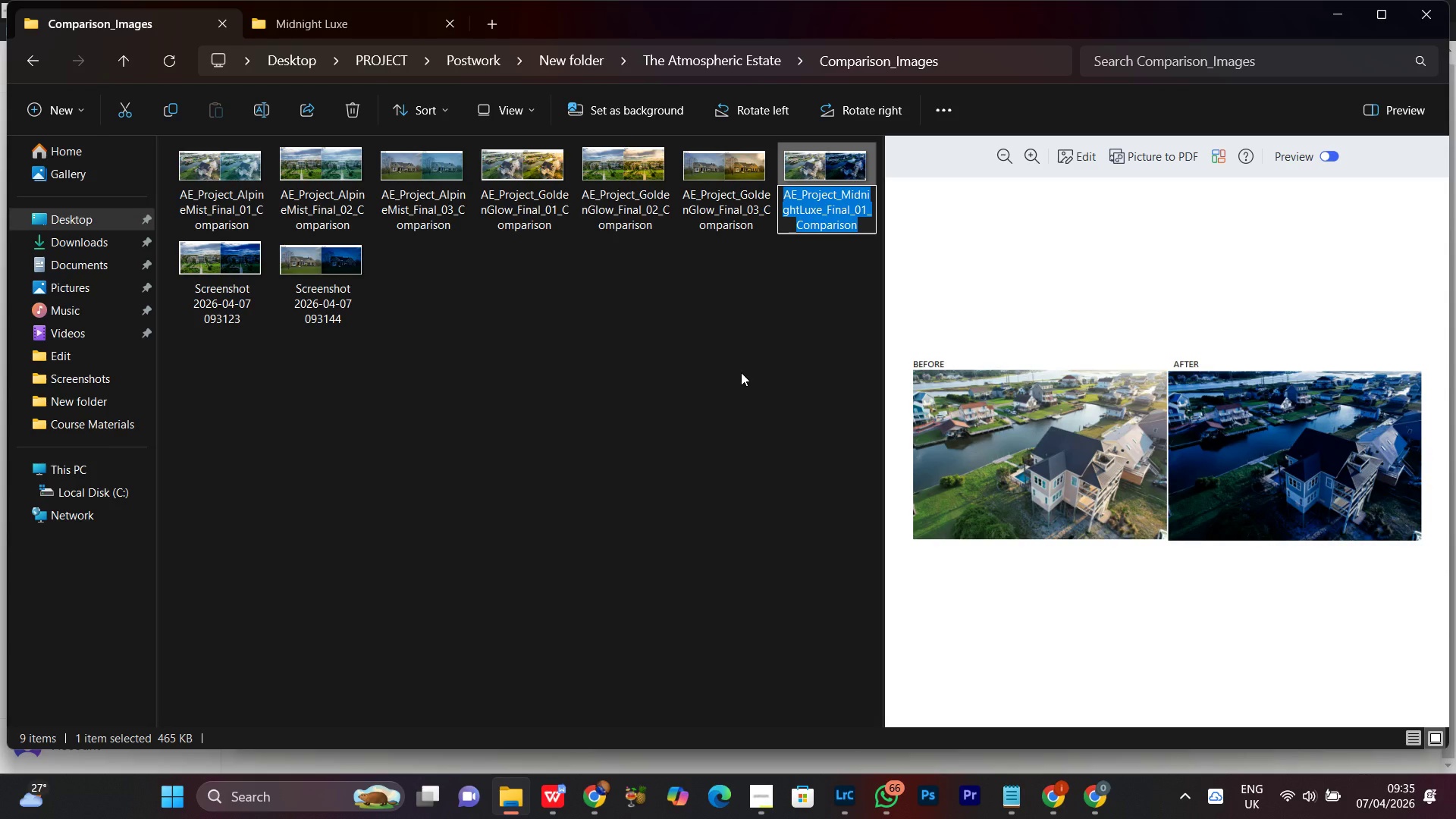 
key(Control+C)
 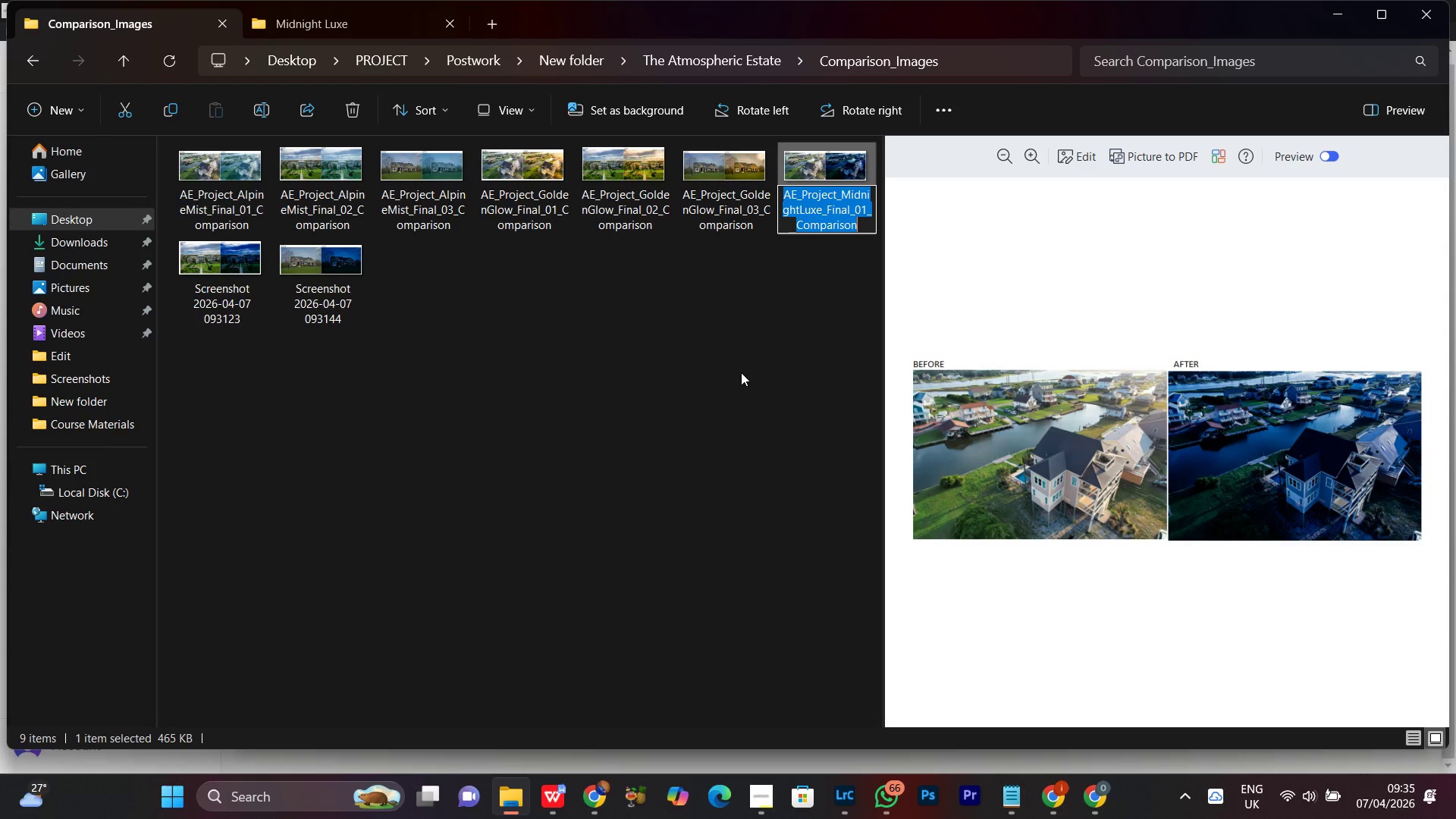 
key(Control+C)
 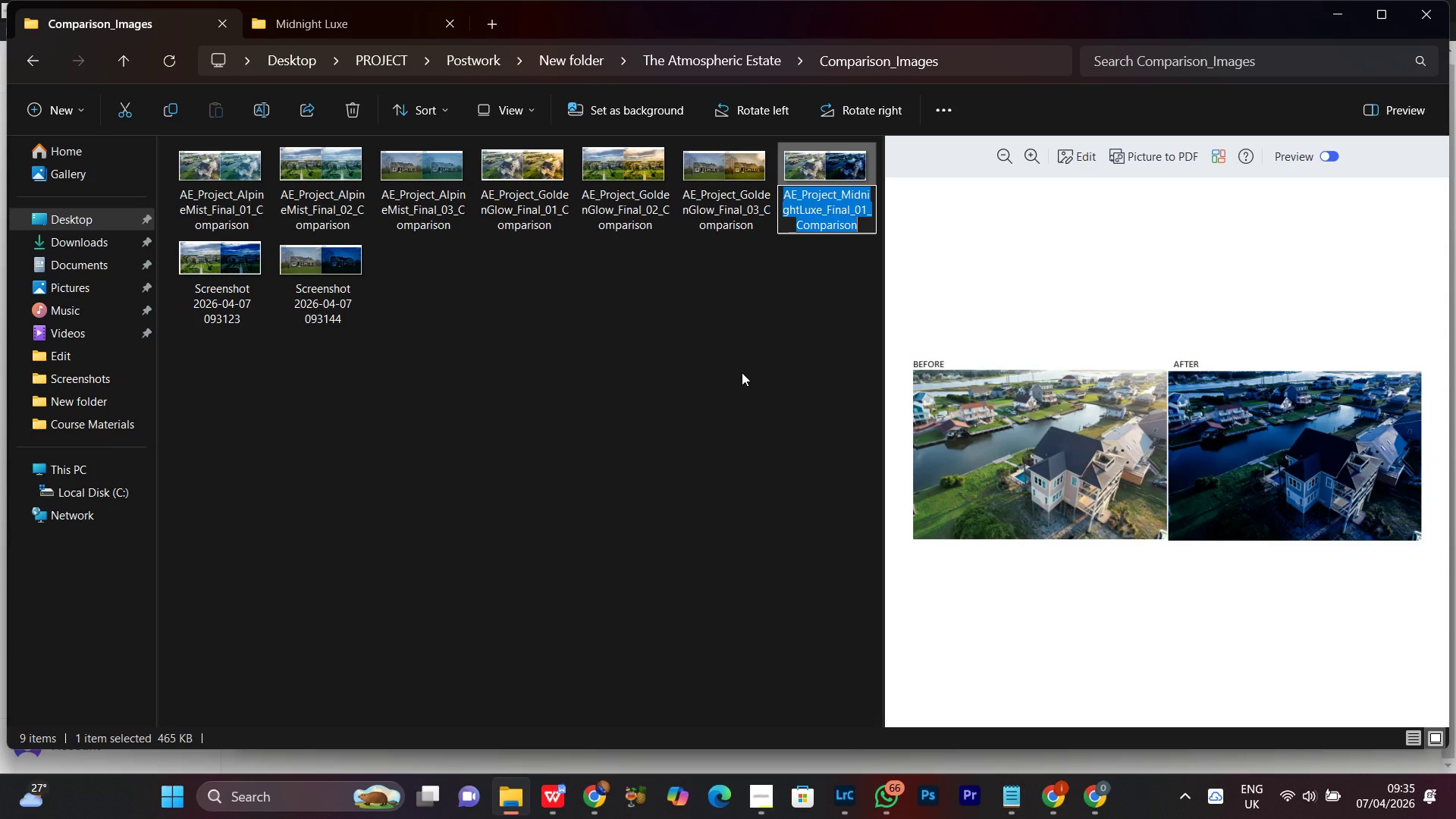 
key(Control+C)
 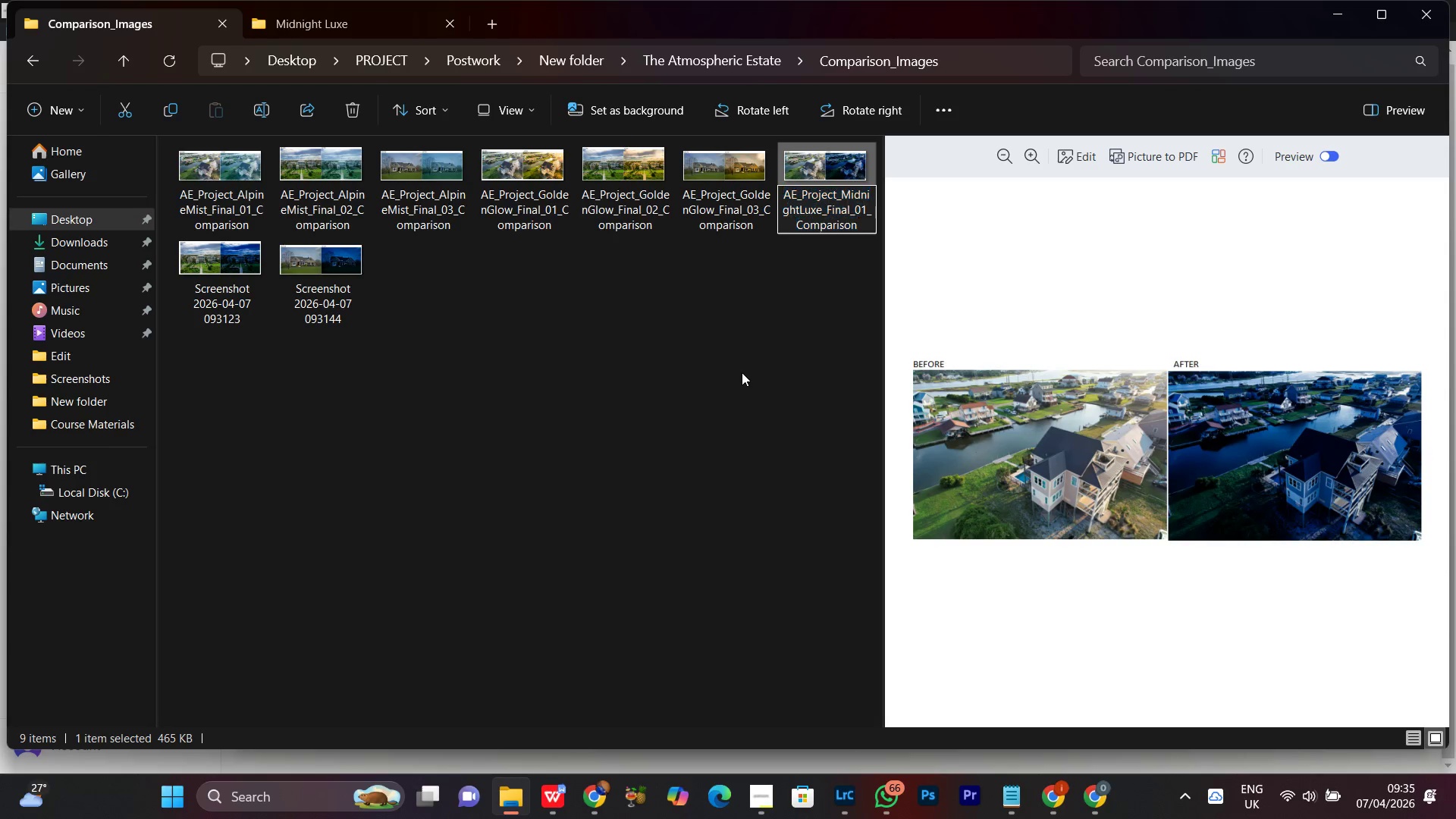 
key(ArrowRight)
 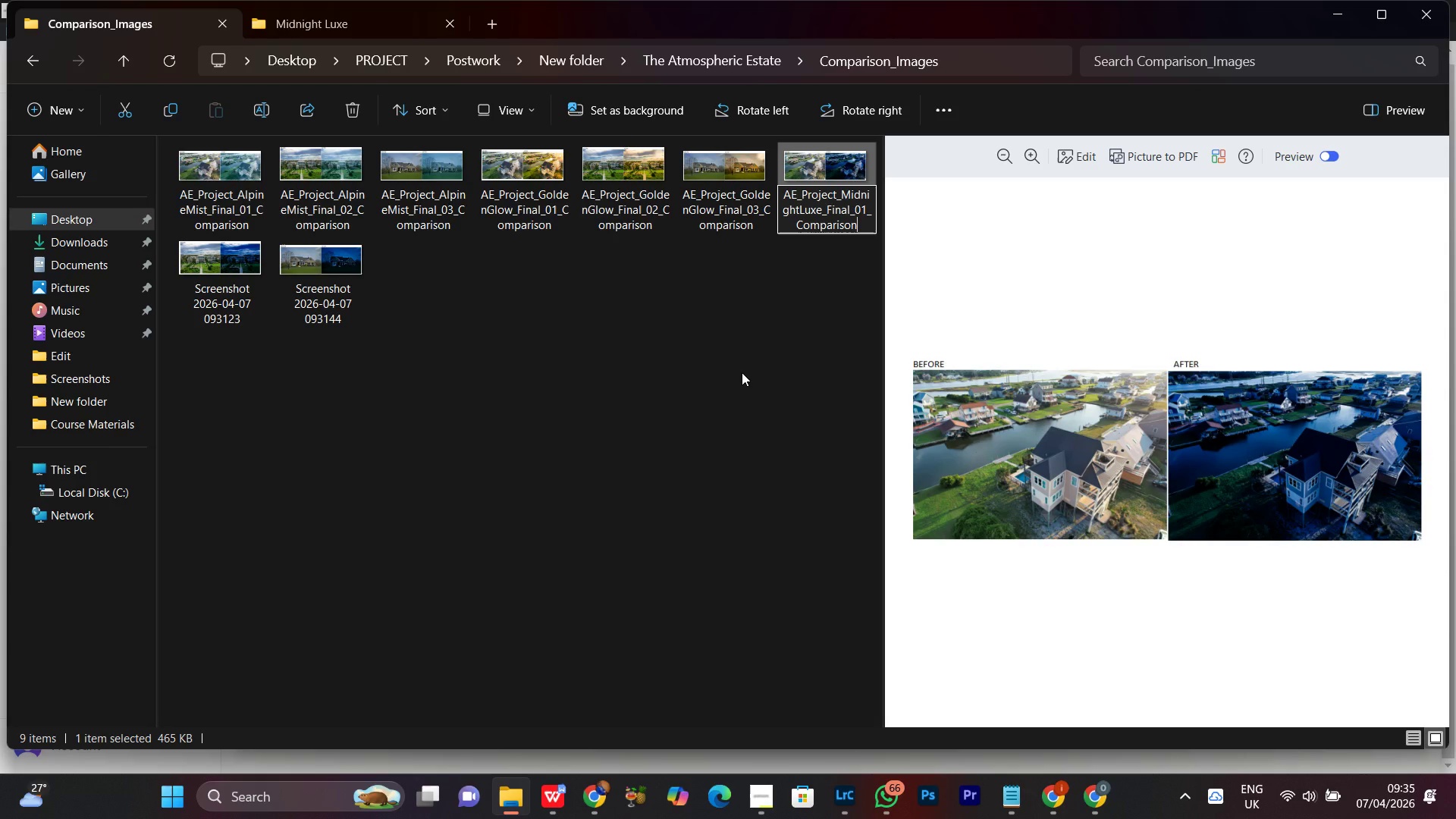 
key(Enter)
 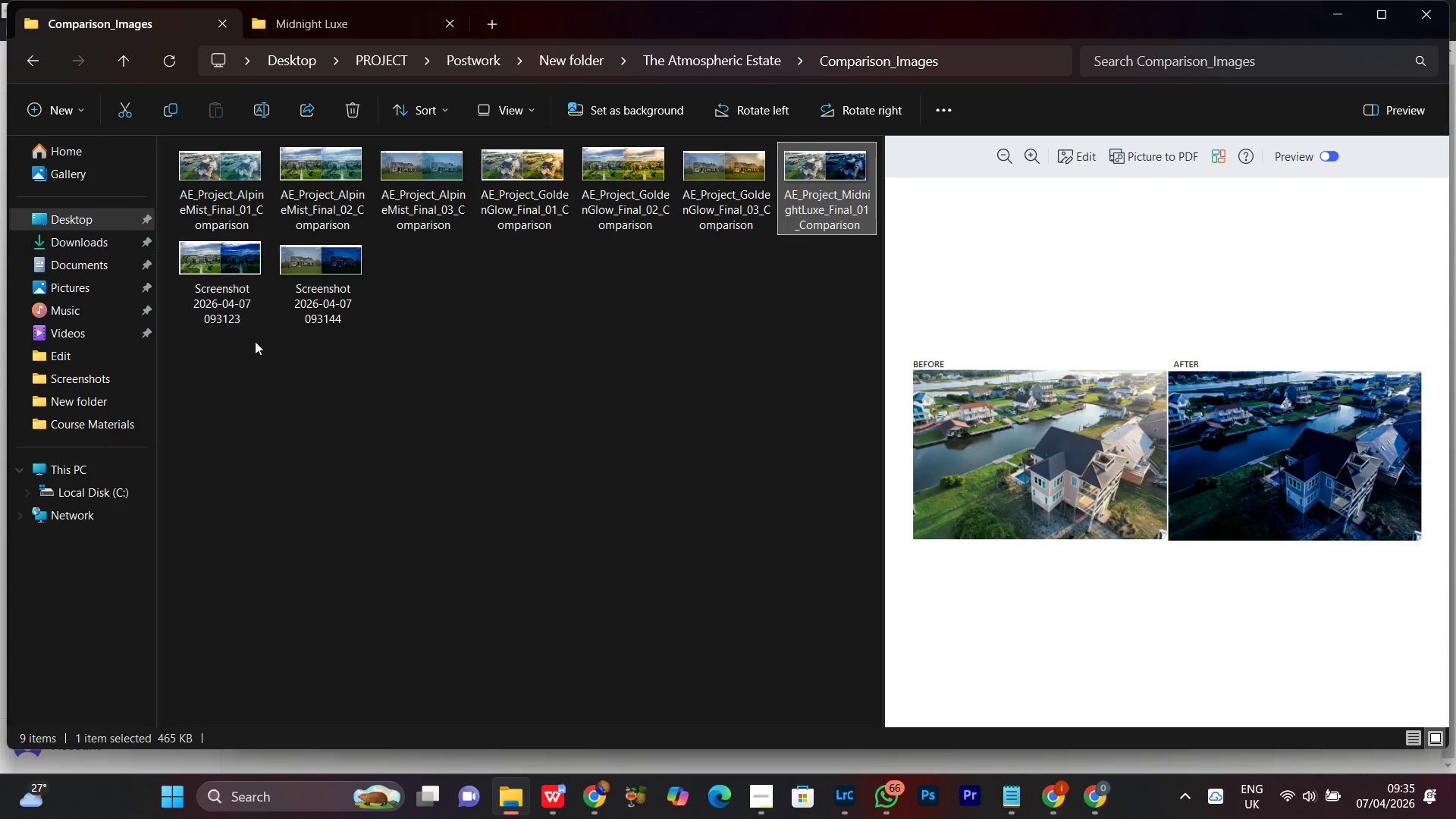 
left_click([242, 293])
 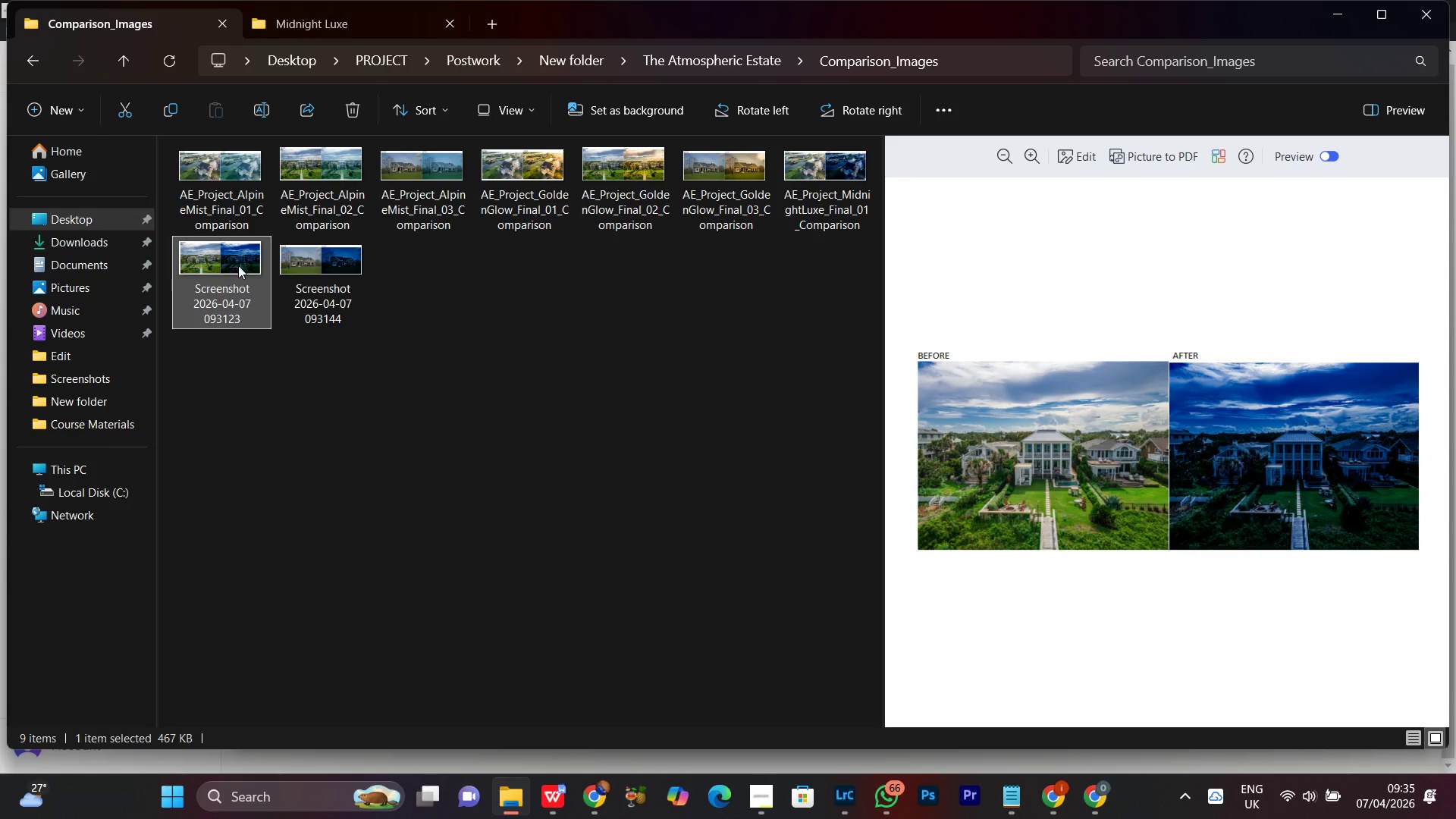 
right_click([236, 264])
 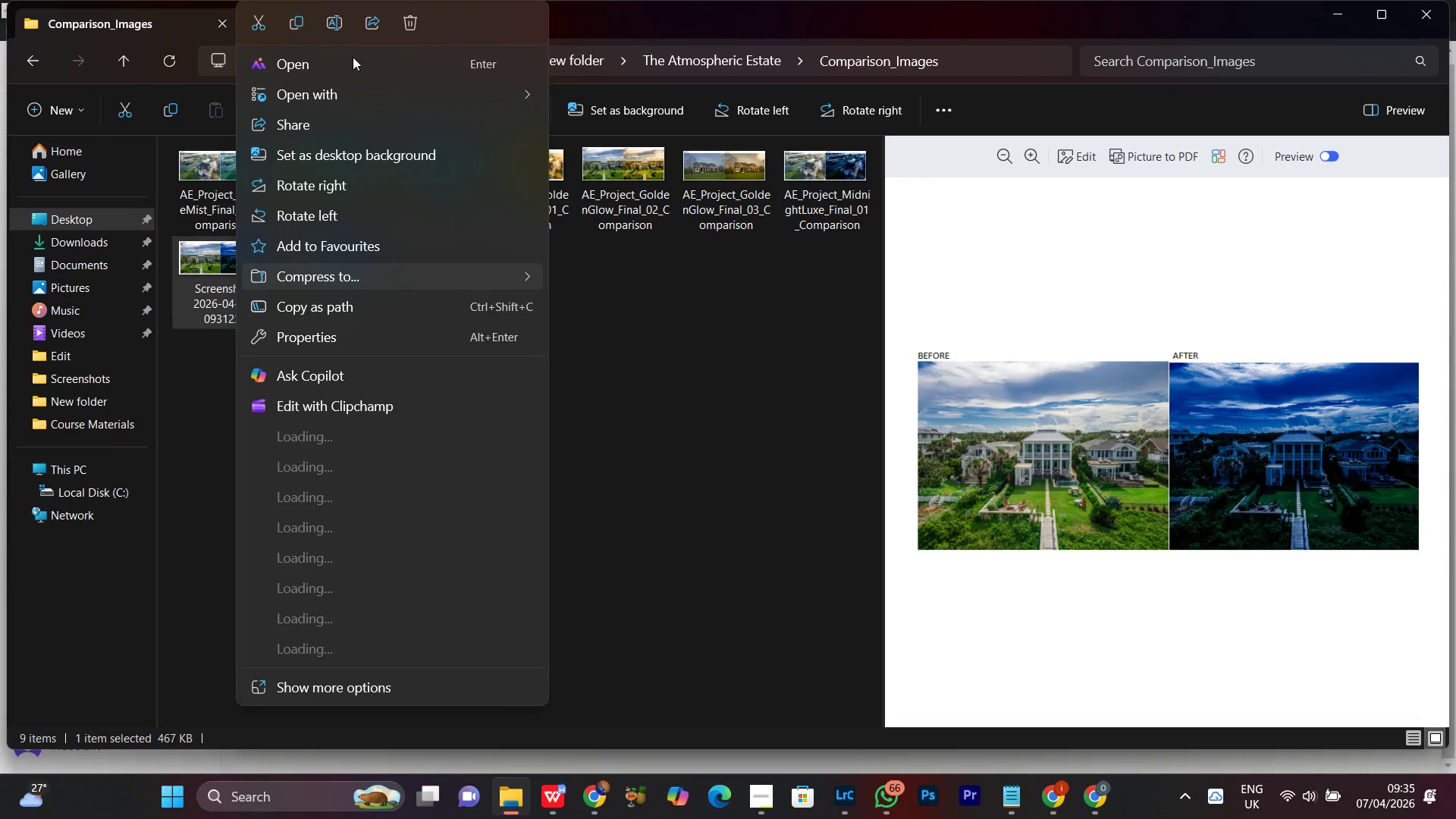 
left_click([330, 14])
 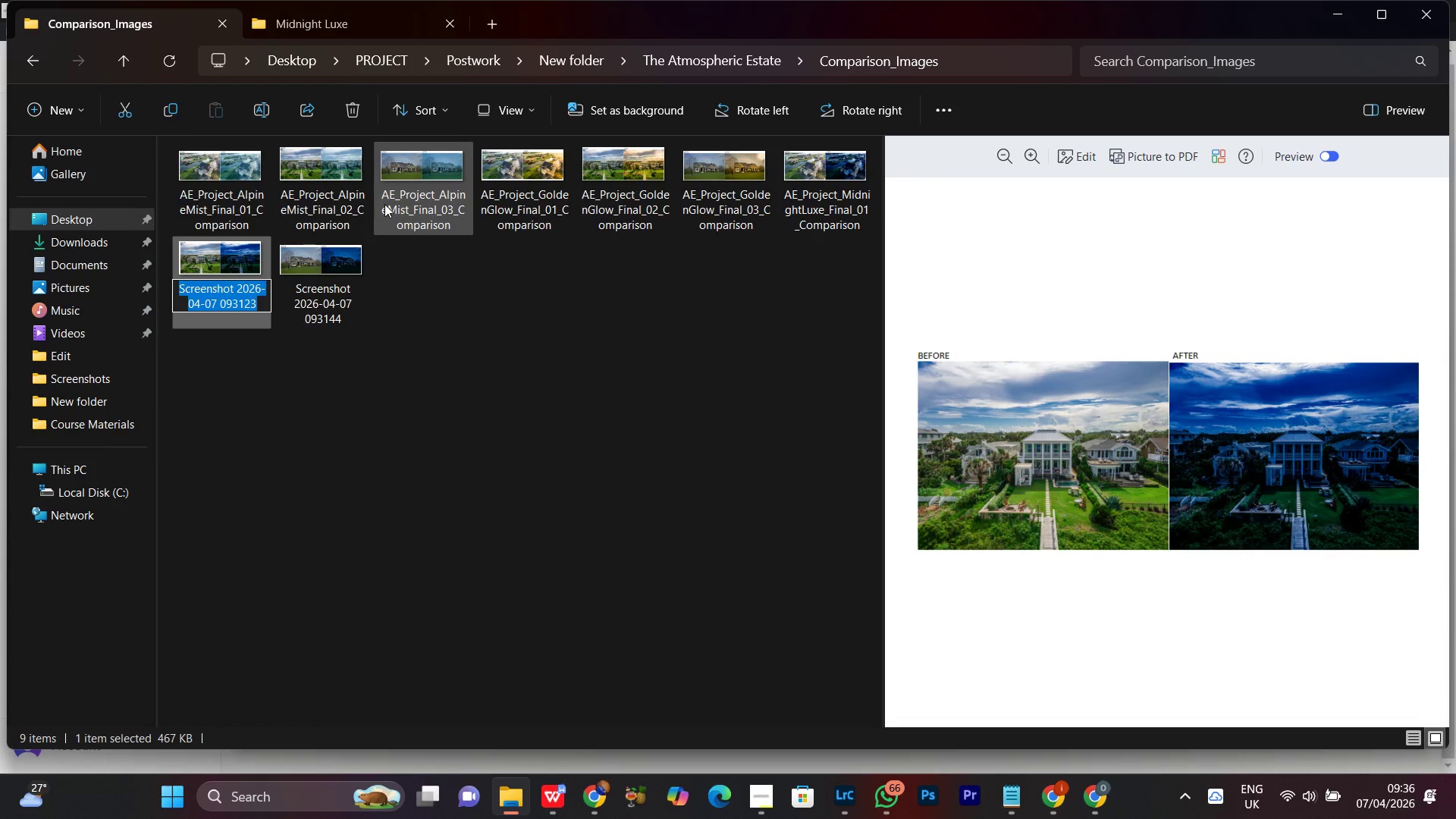 
key(Control+V)
 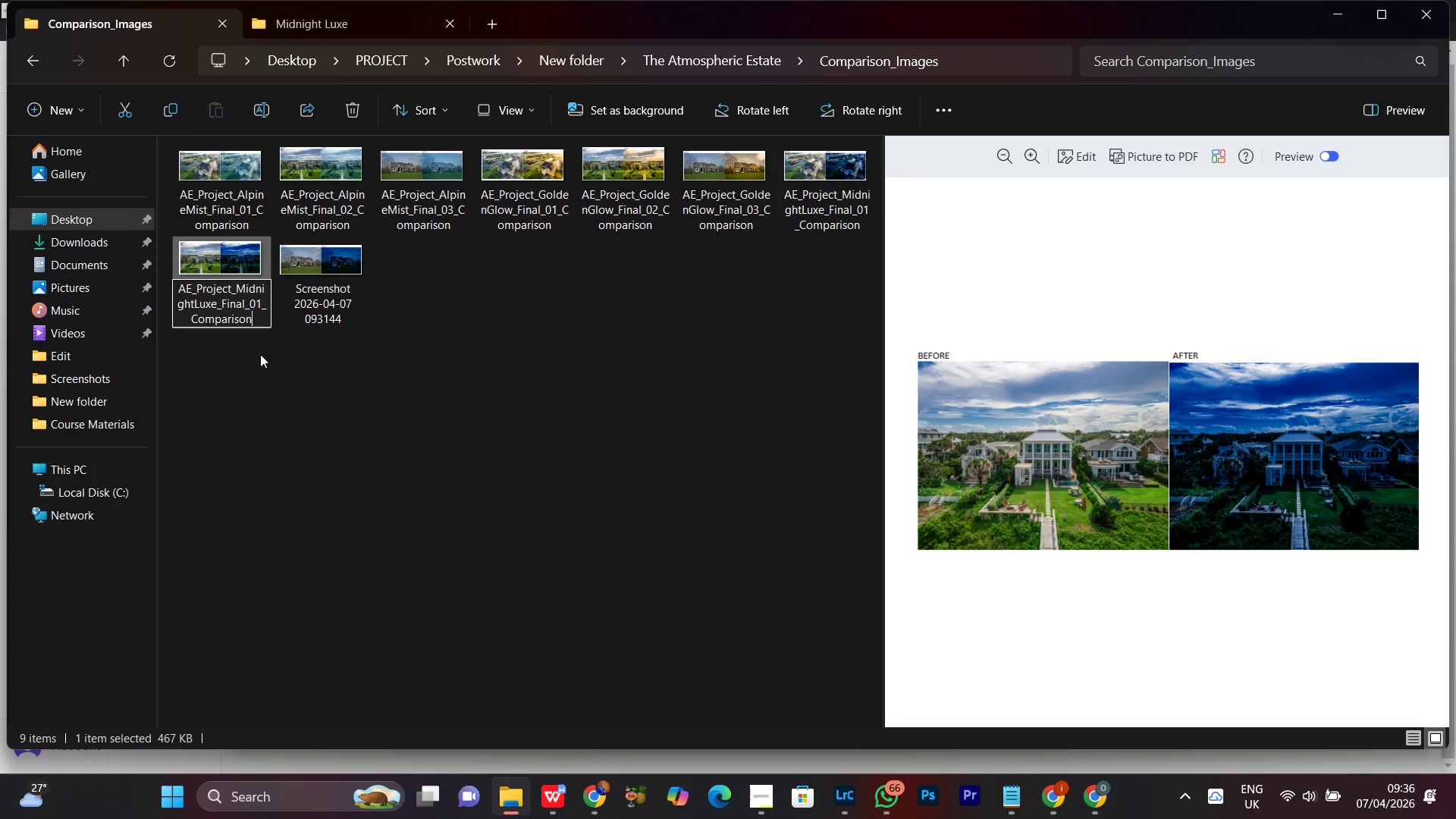 
key(ArrowUp)
 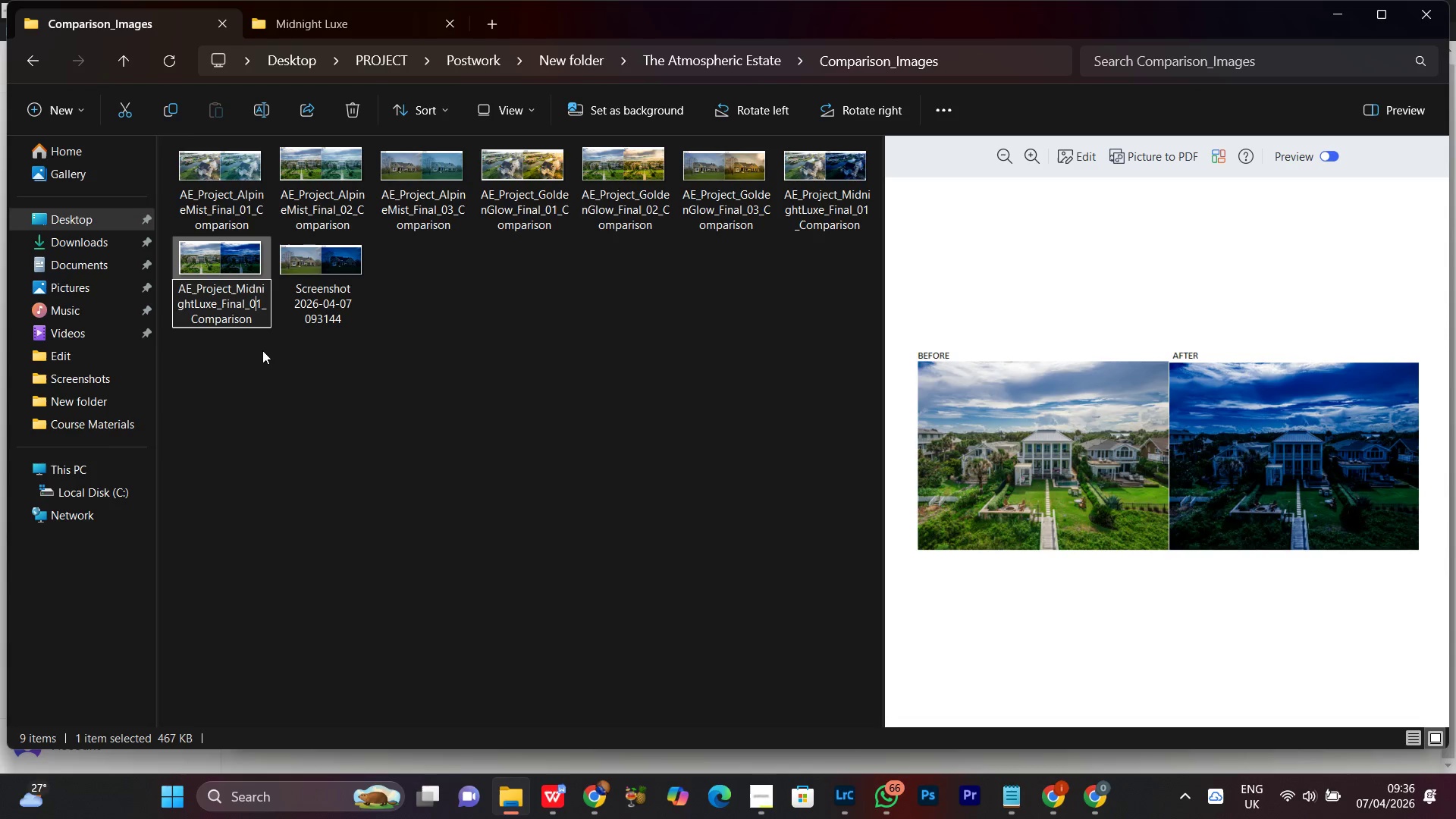 
key(ArrowRight)
 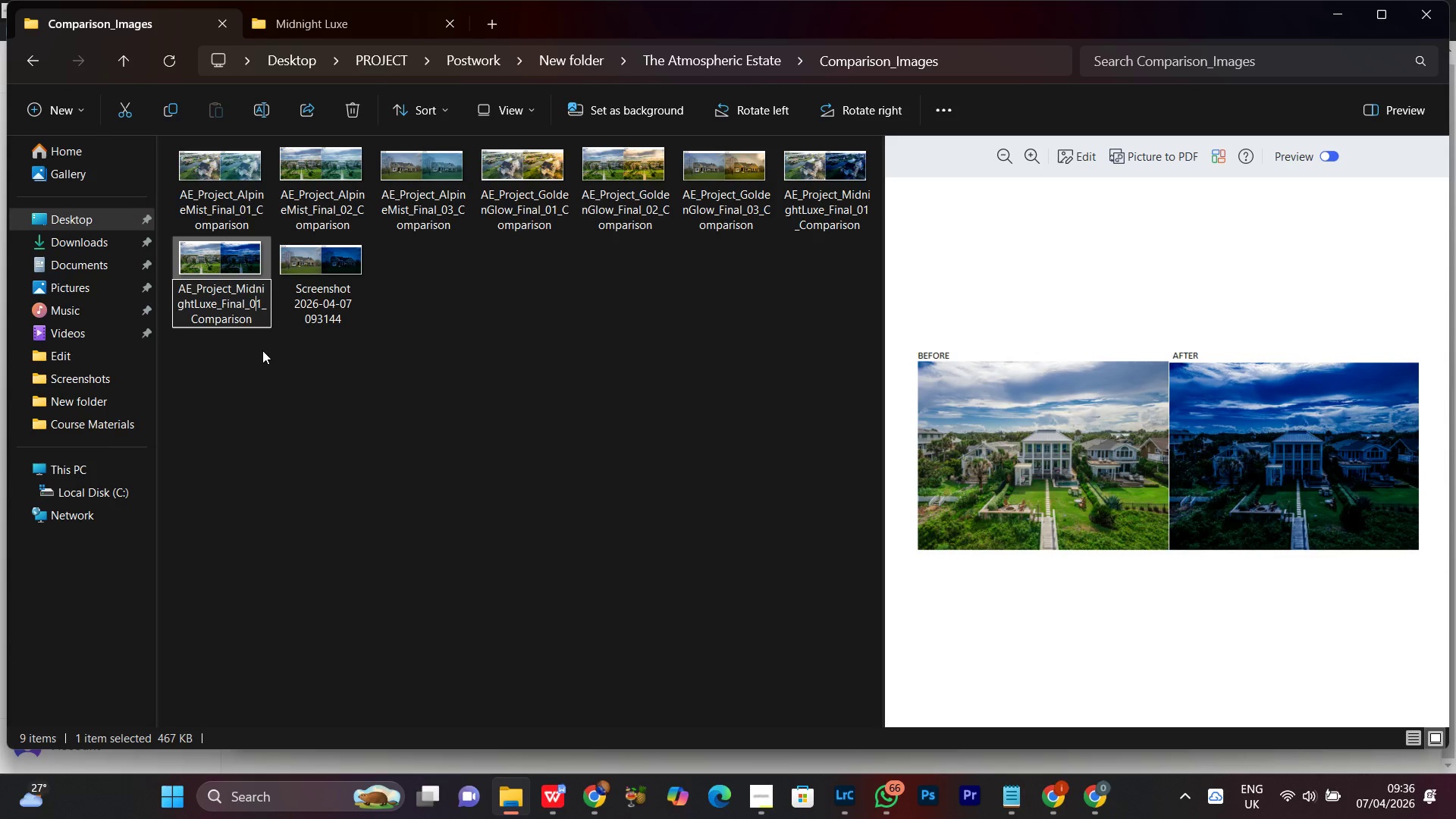 
key(ArrowRight)
 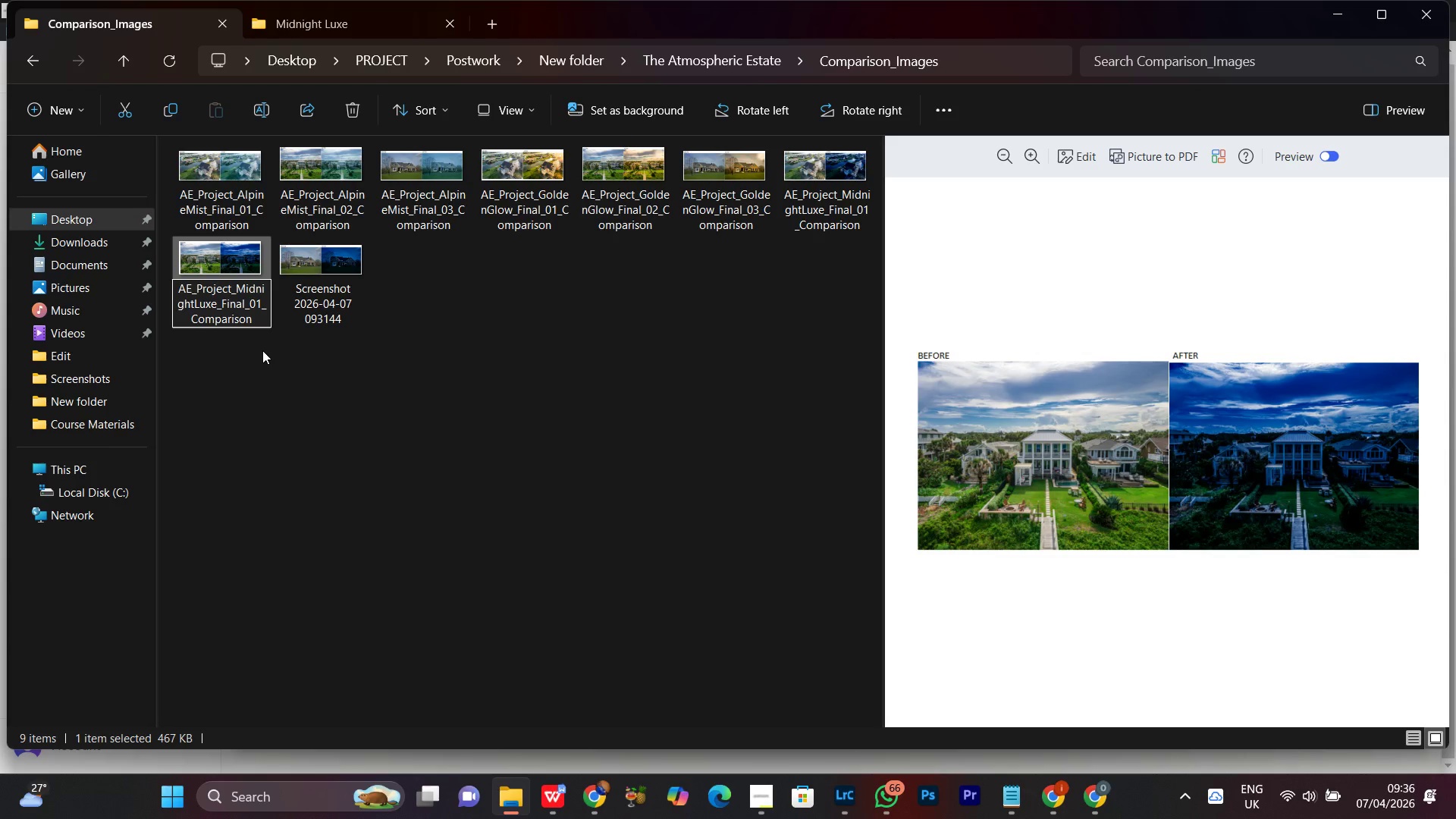 
key(Backspace)
 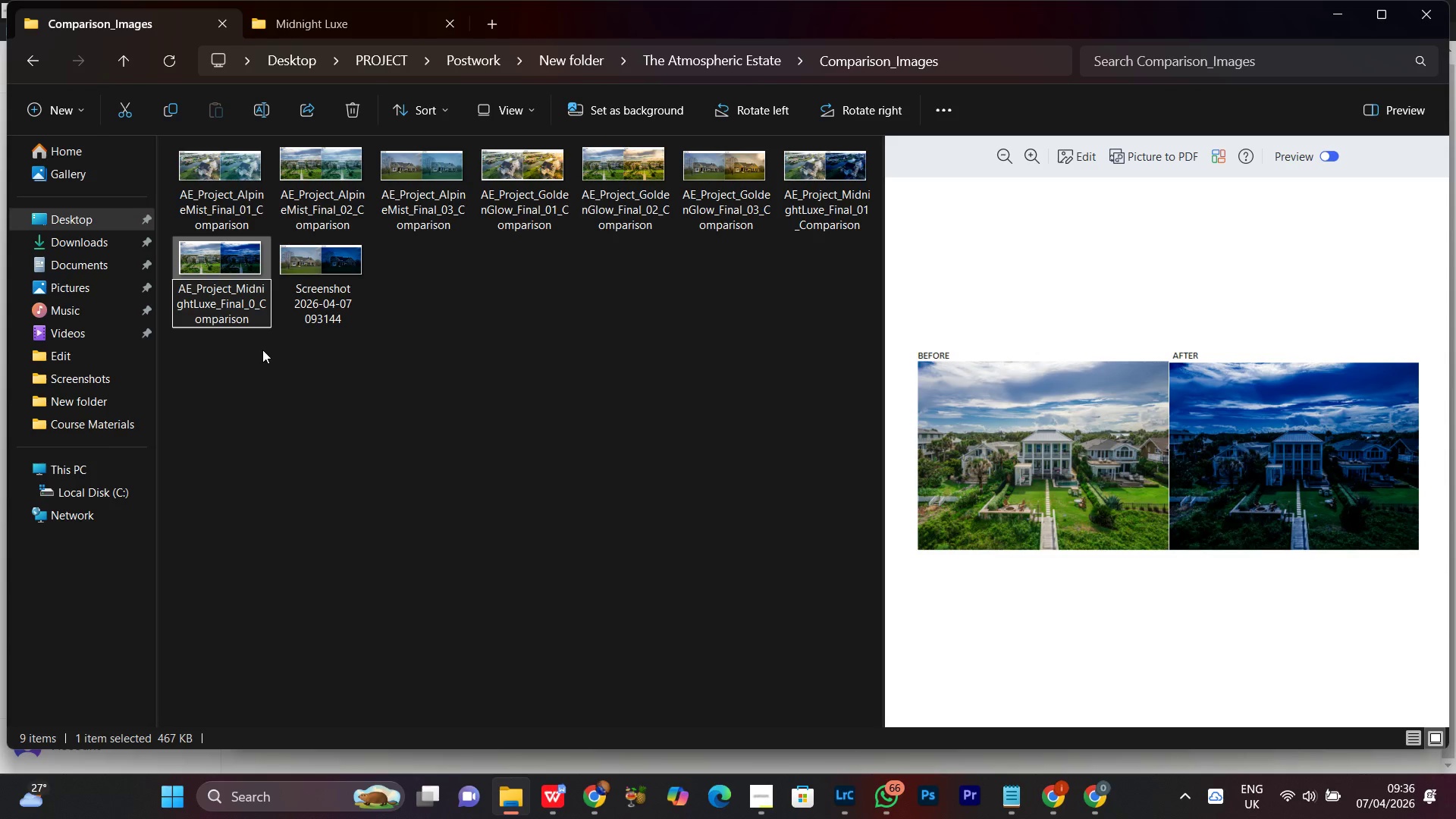 
key(2)
 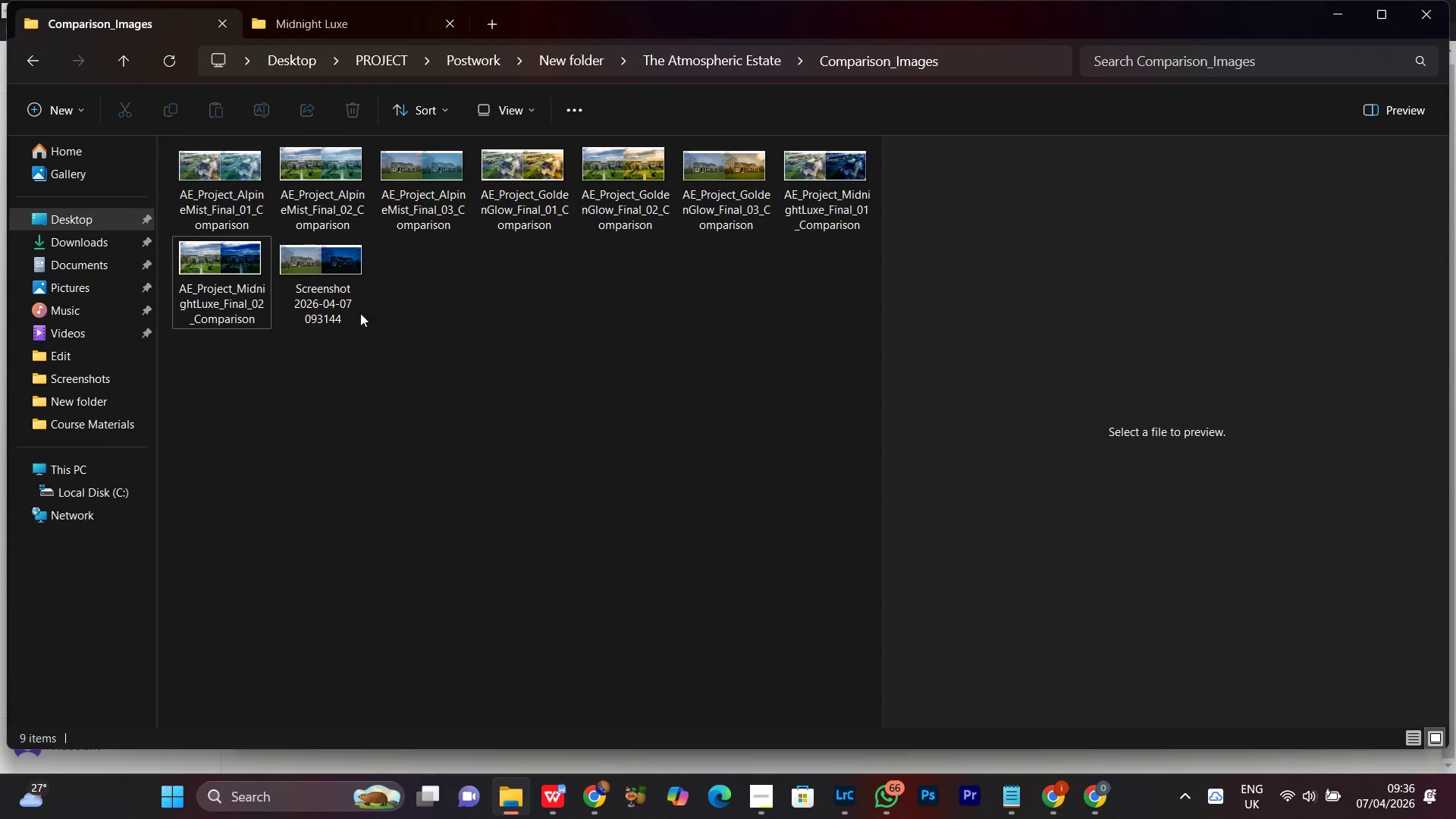 
left_click([320, 287])
 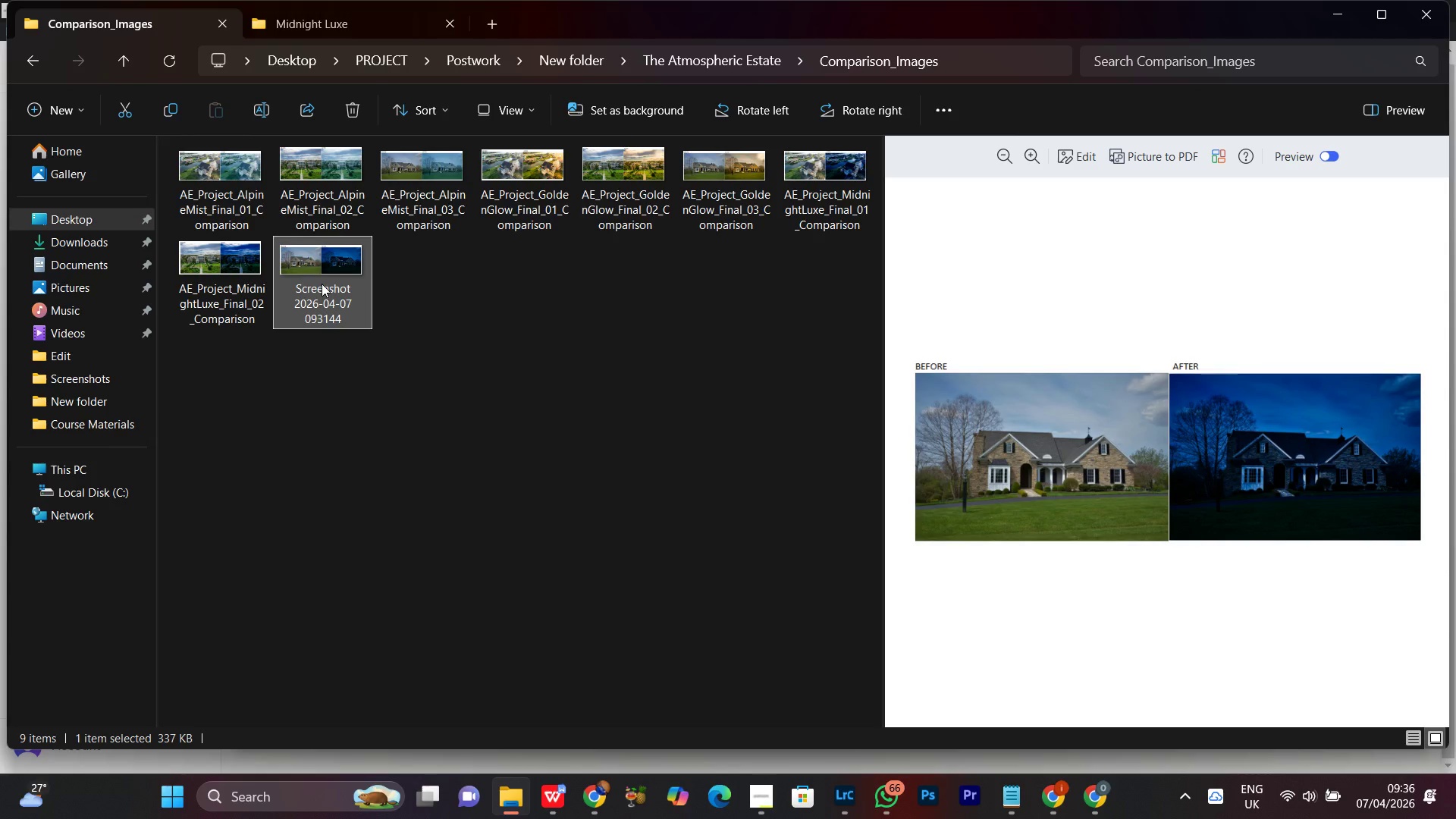 
right_click([322, 284])
 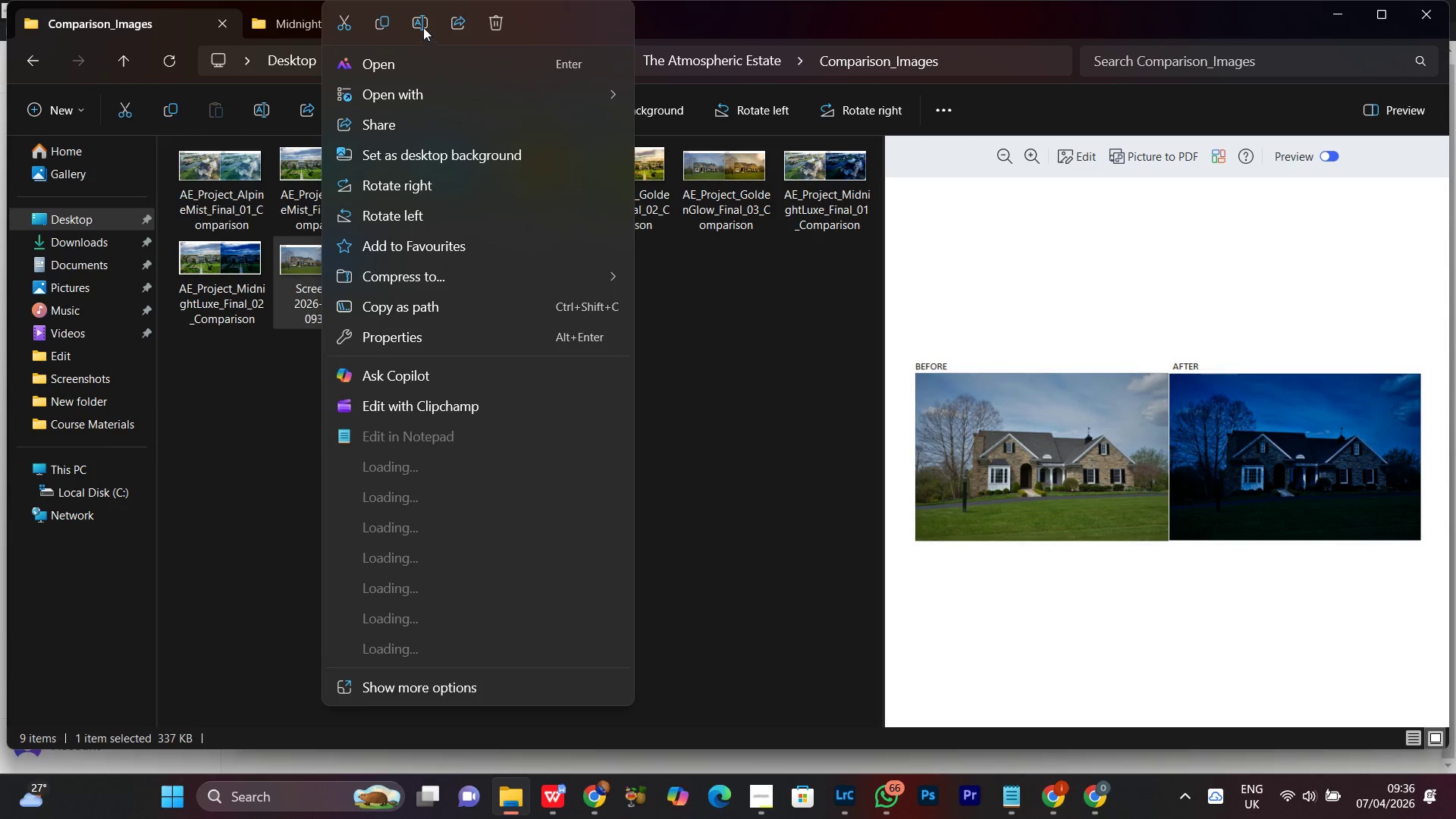 
left_click([420, 25])
 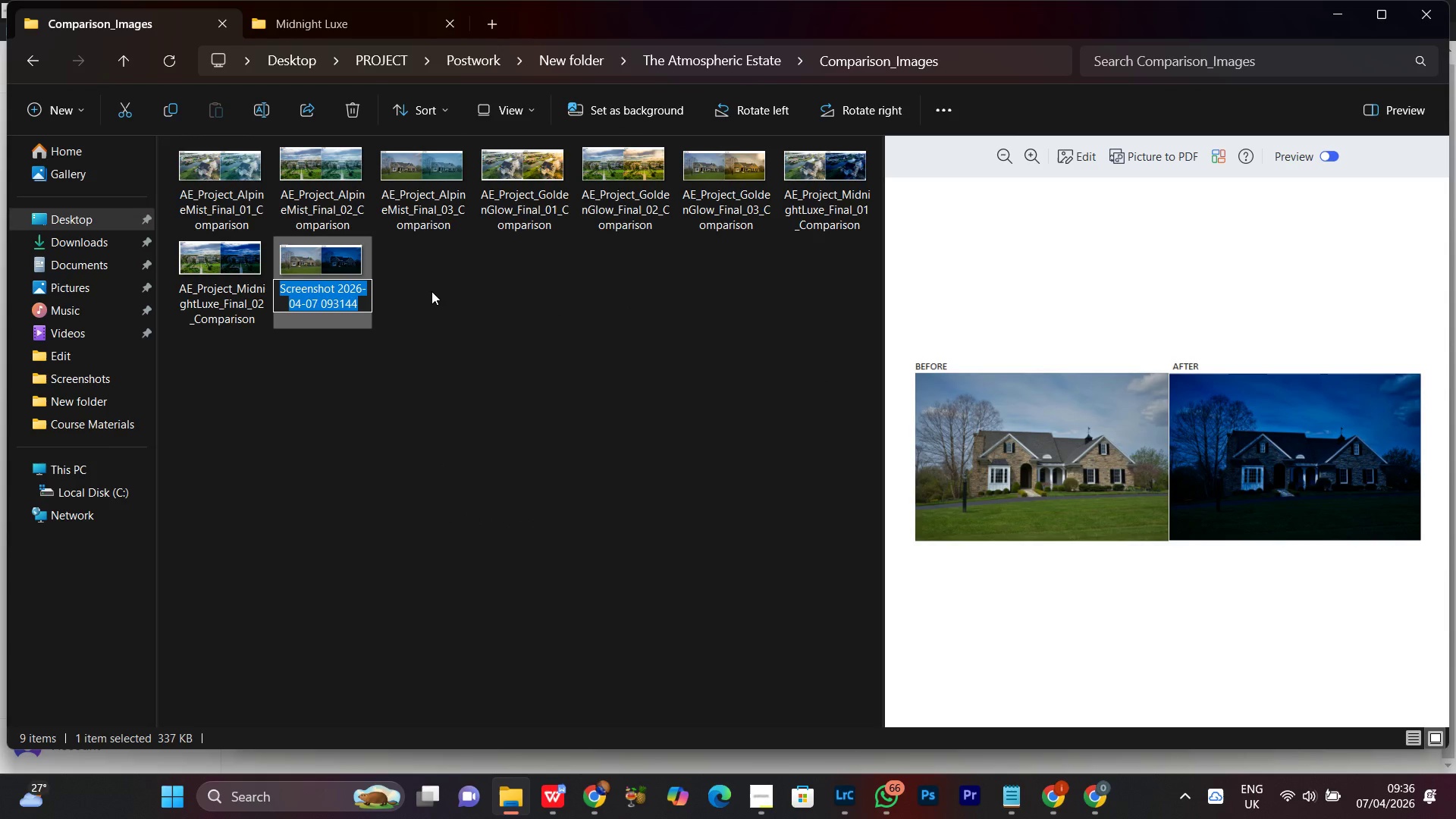 
key(Control+V)
 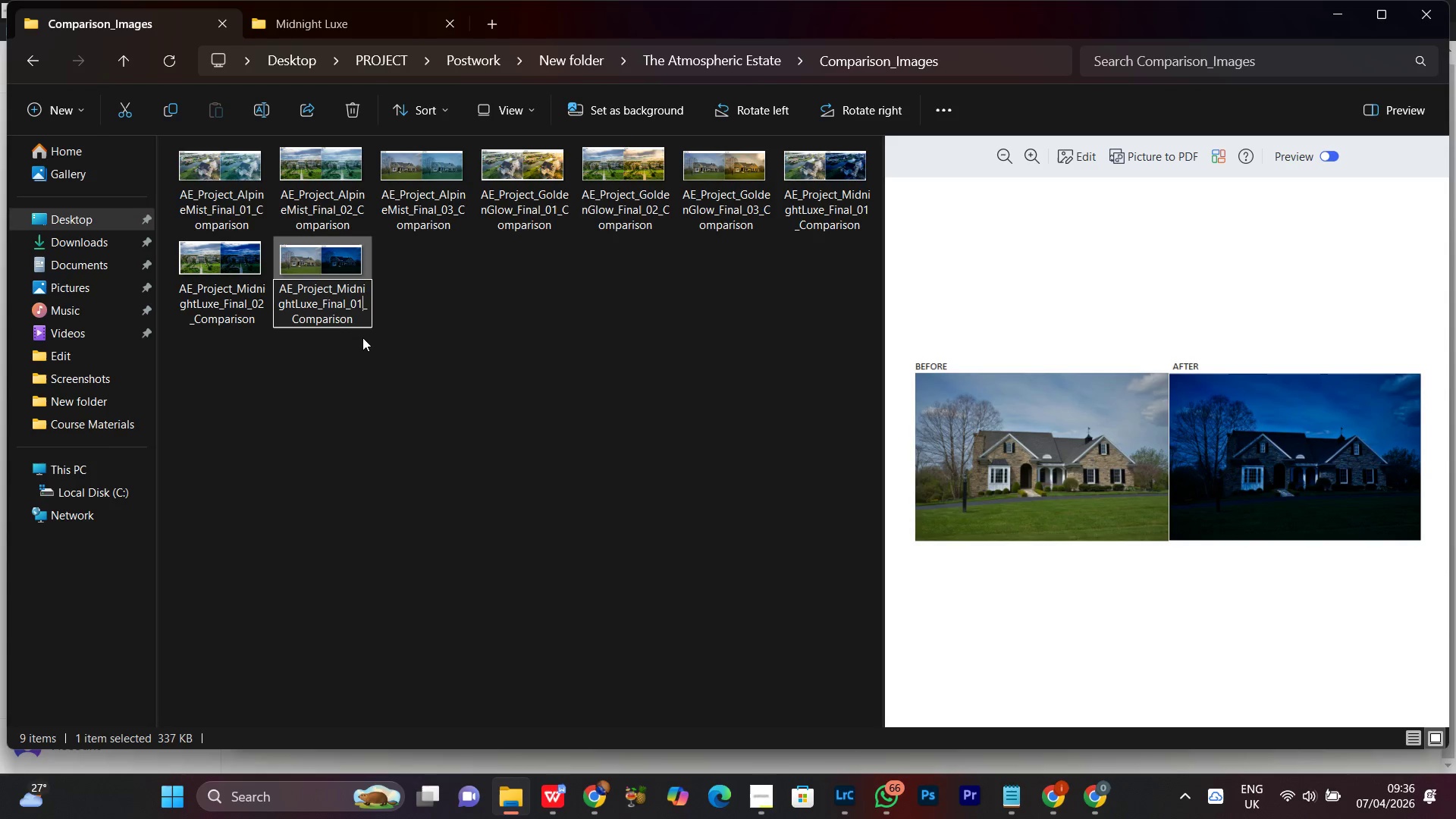 
key(Backspace)
 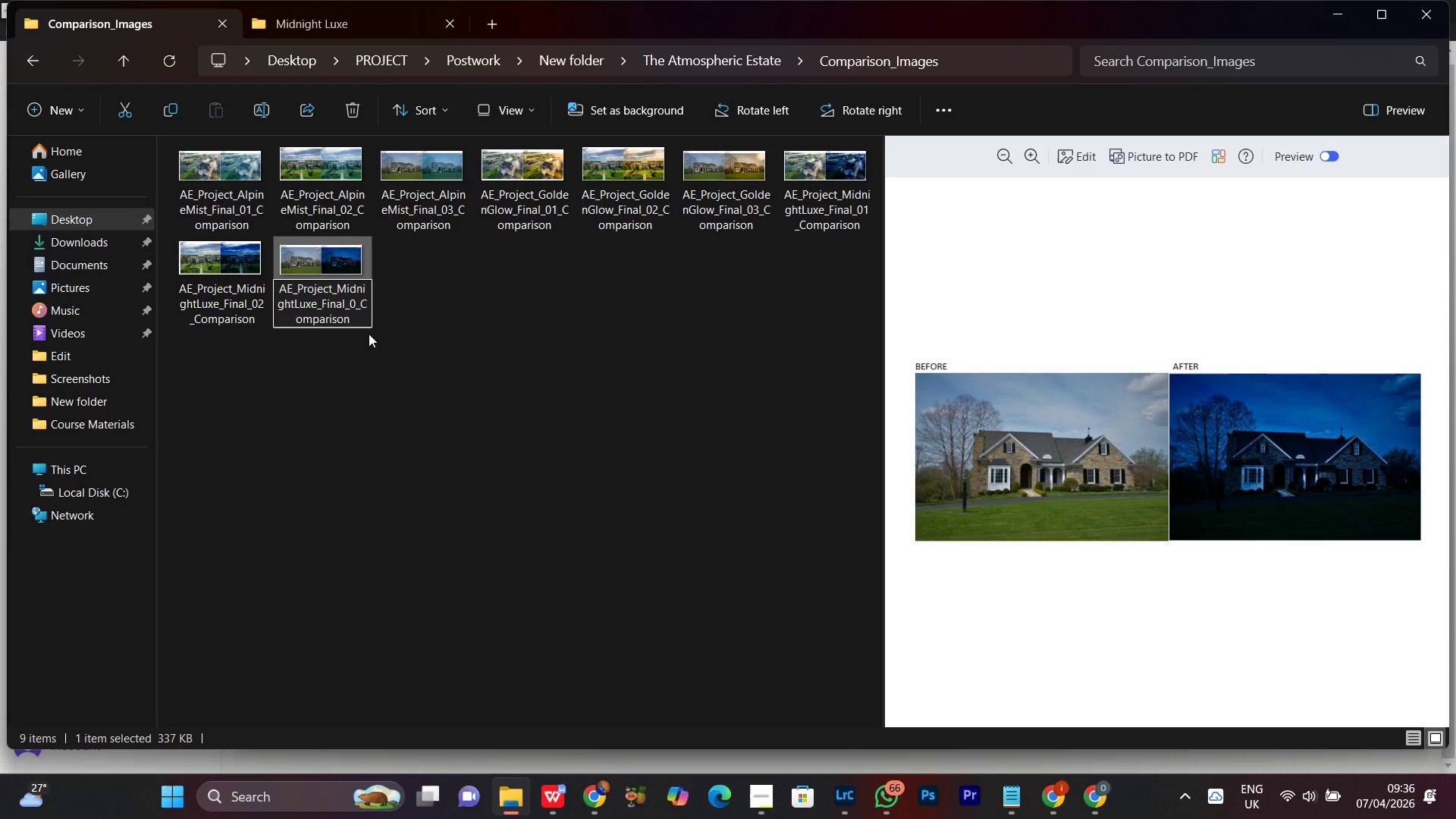 
key(3)
 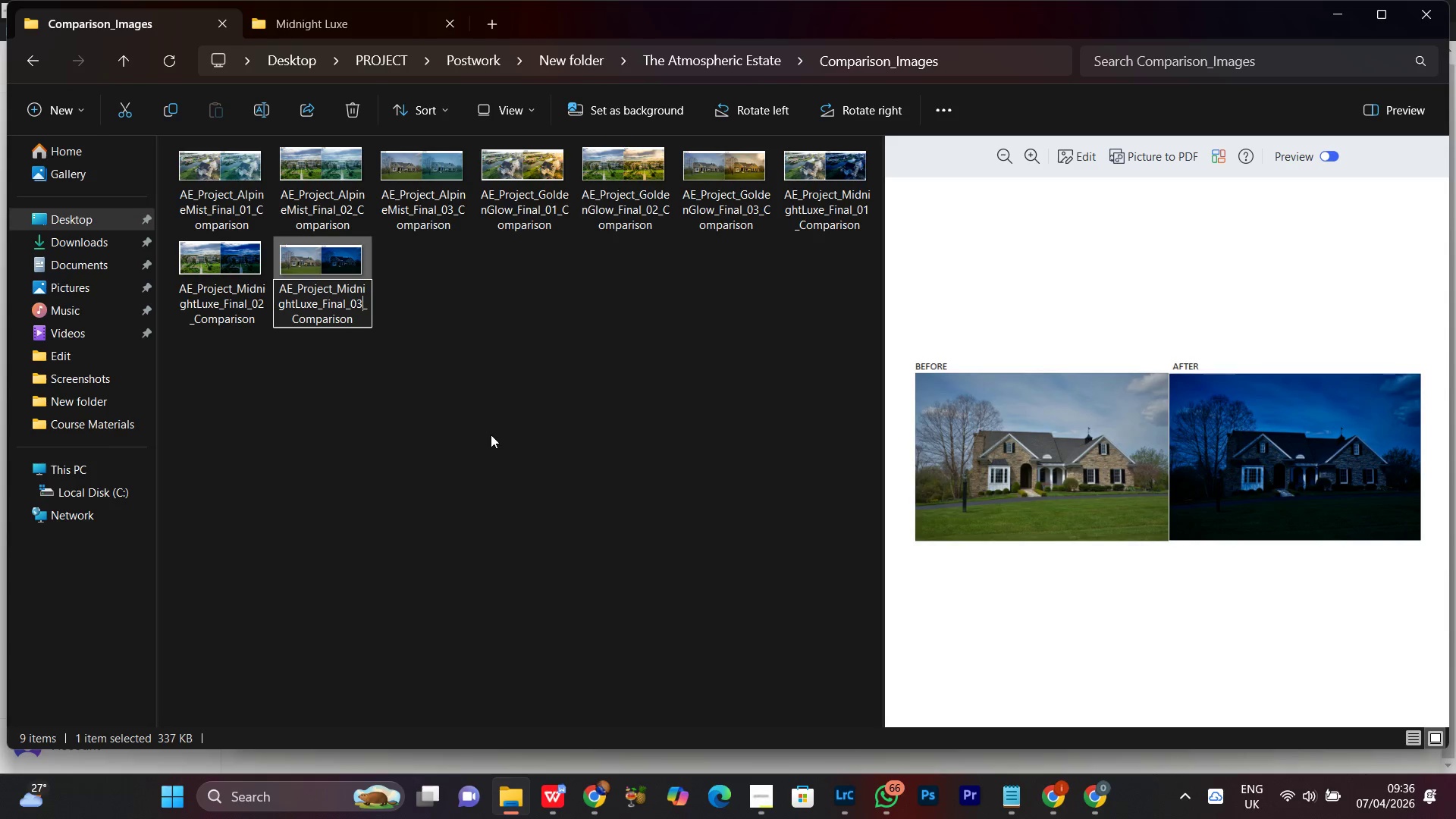 
left_click([491, 428])
 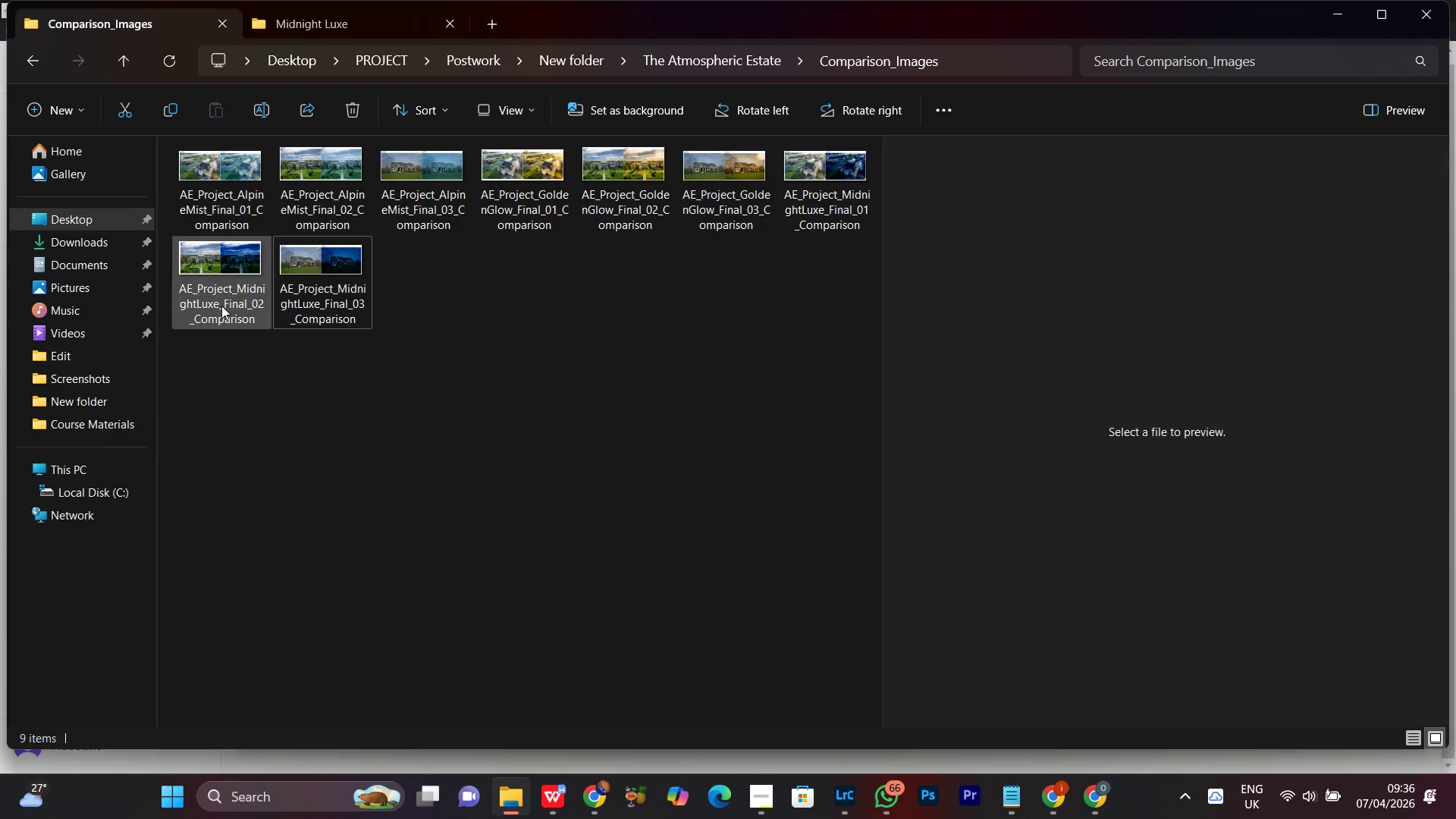 
left_click([222, 304])
 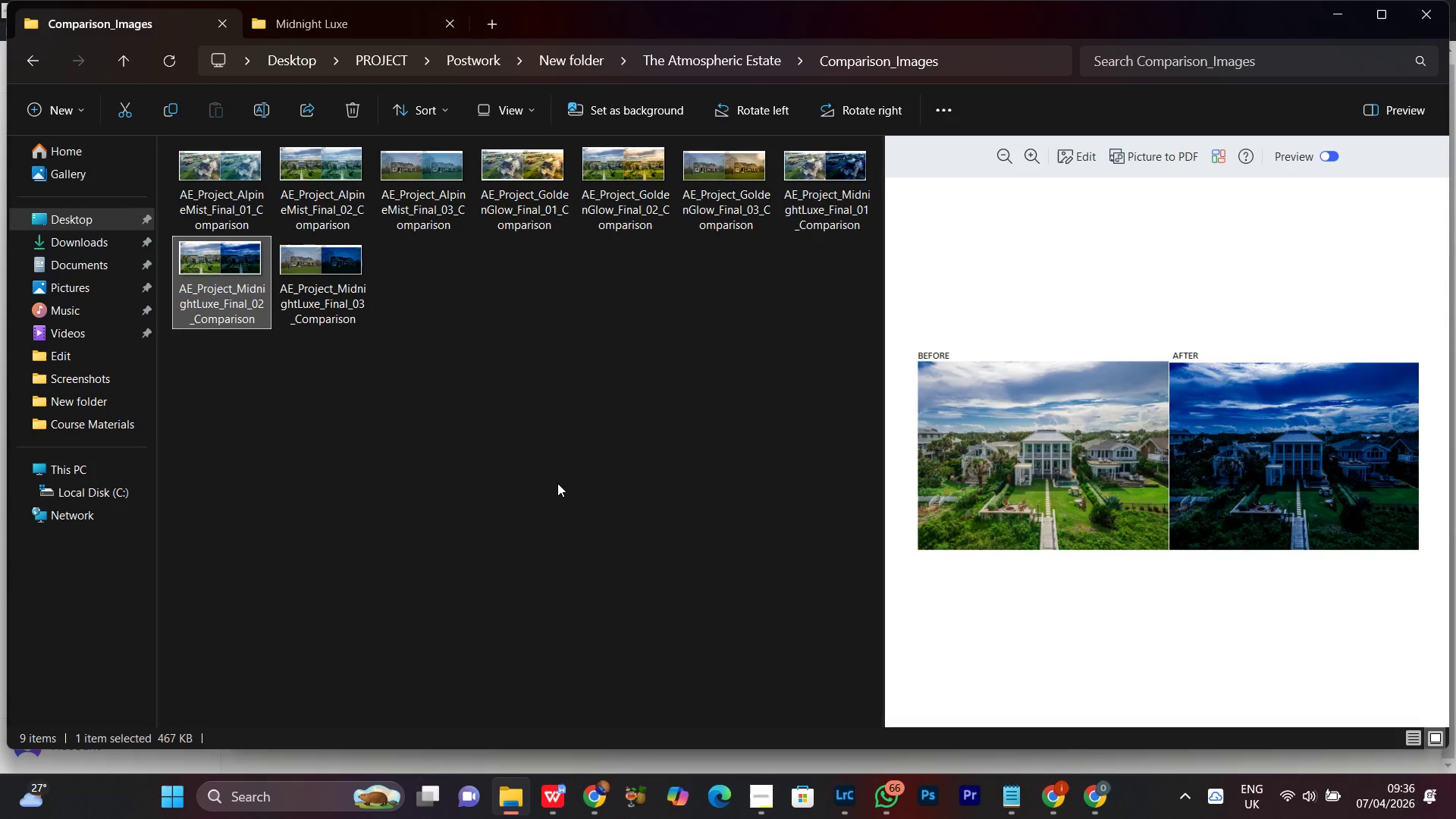 
left_click([559, 480])
 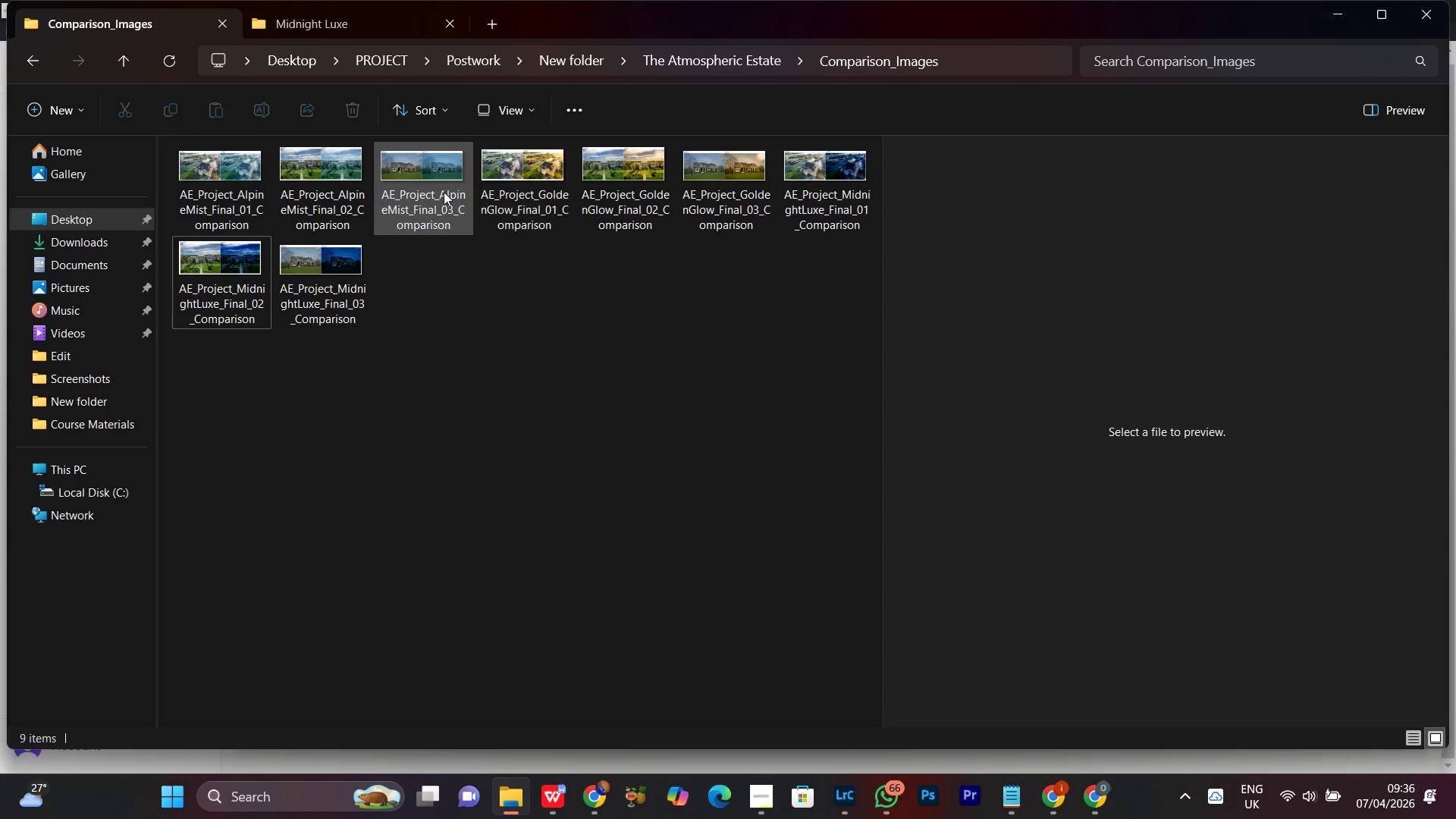 
left_click([438, 189])
 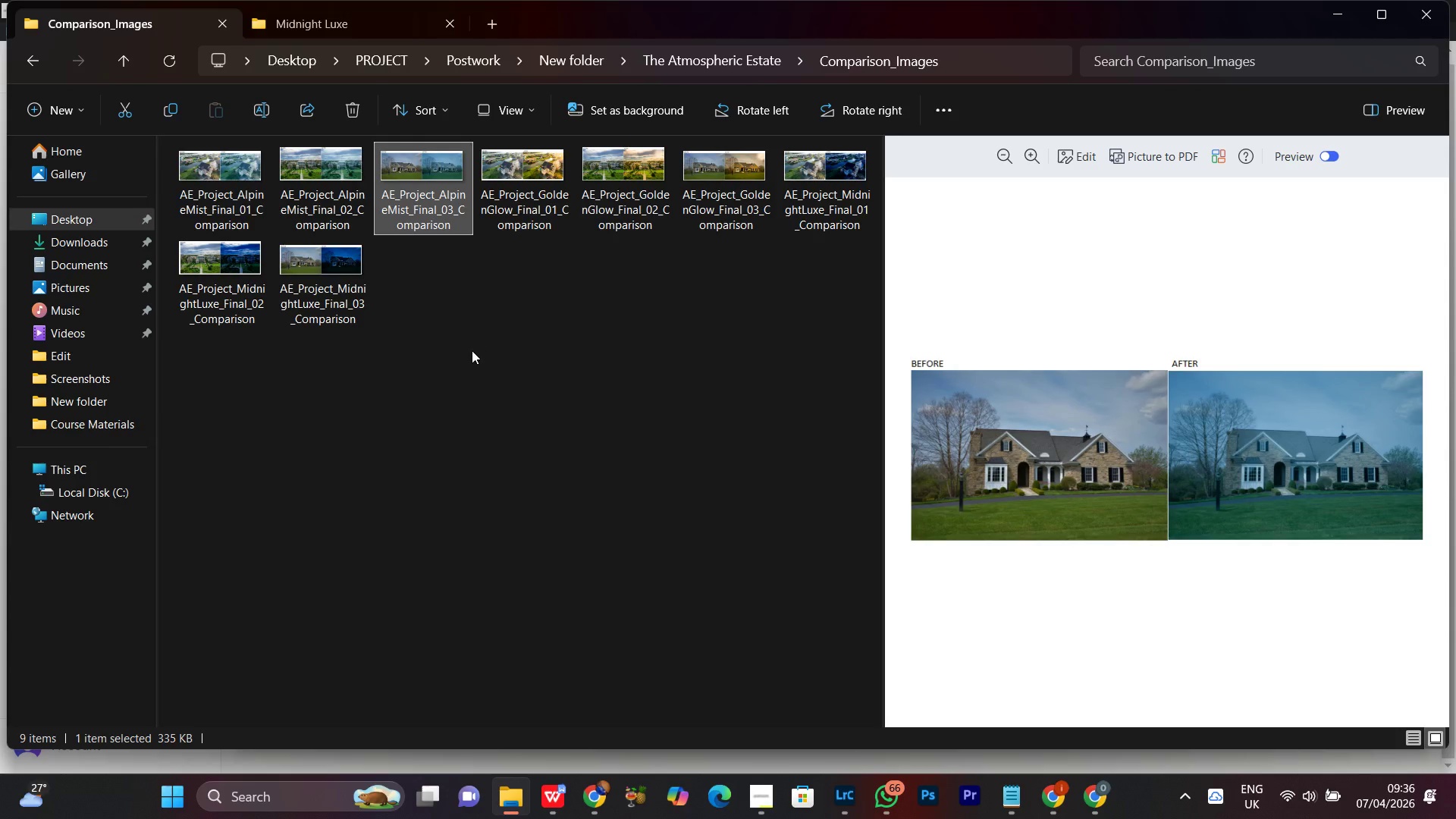 
left_click([472, 350])
 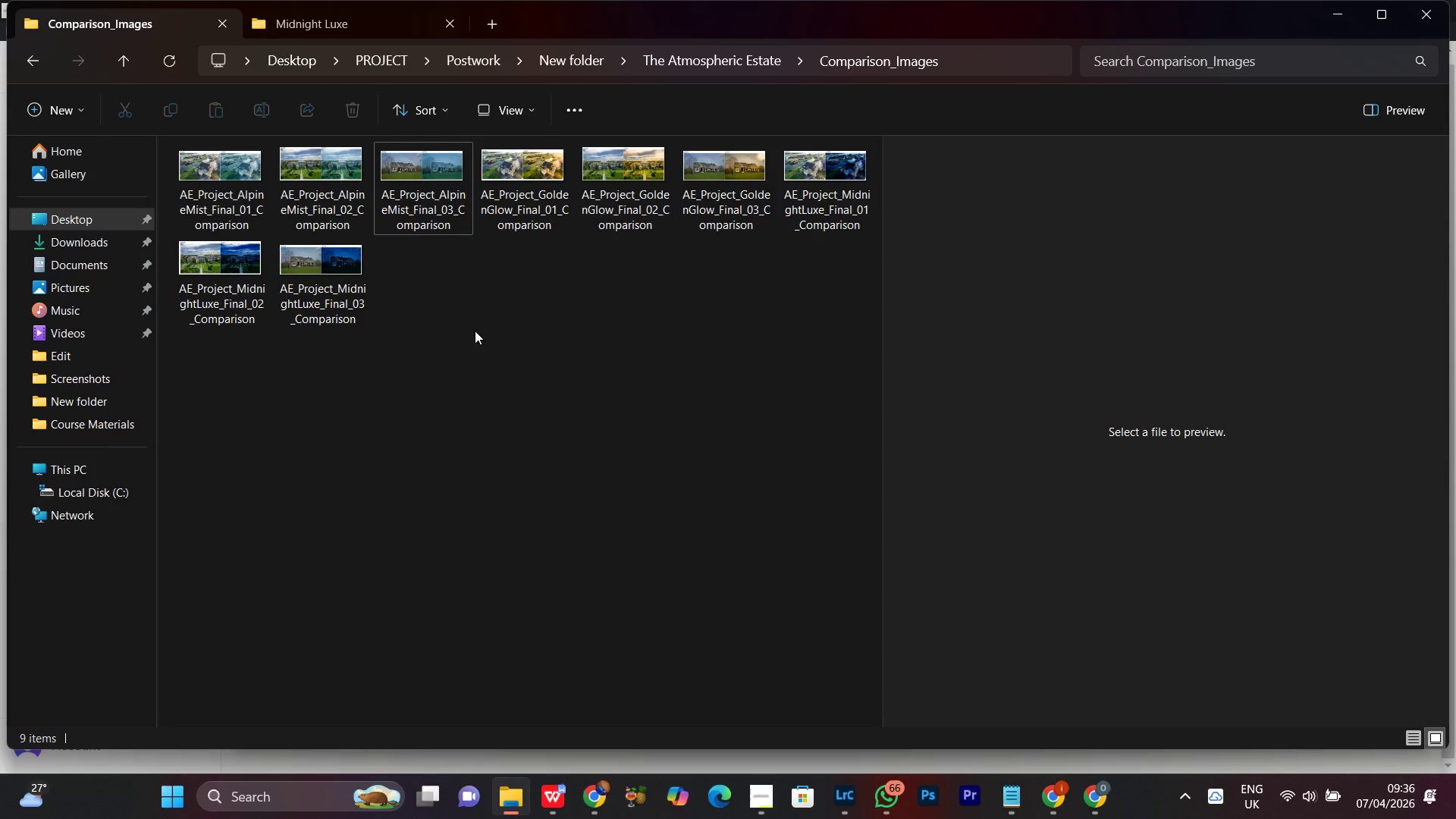 
right_click([475, 331])
 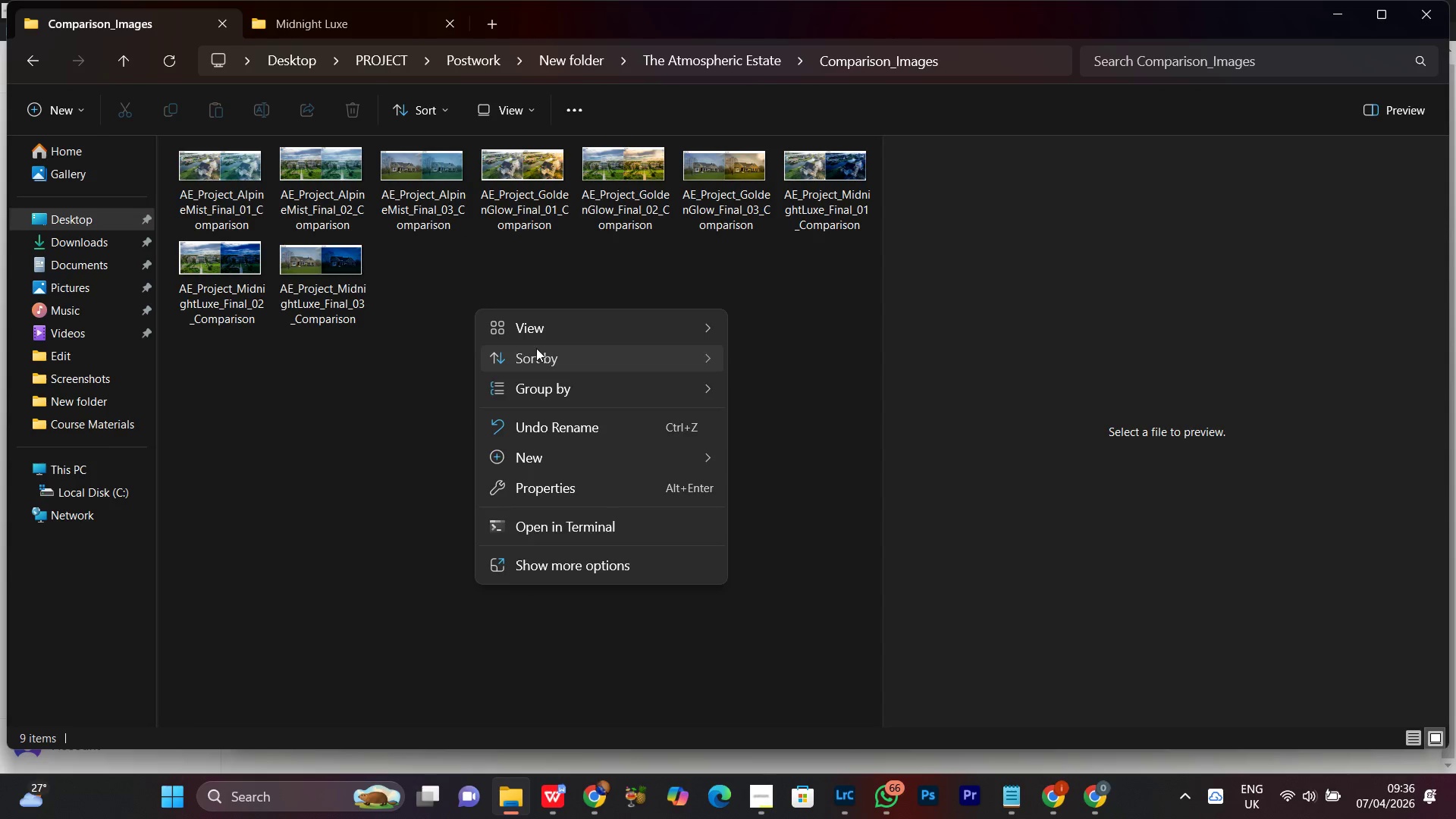 
double_click([537, 326])
 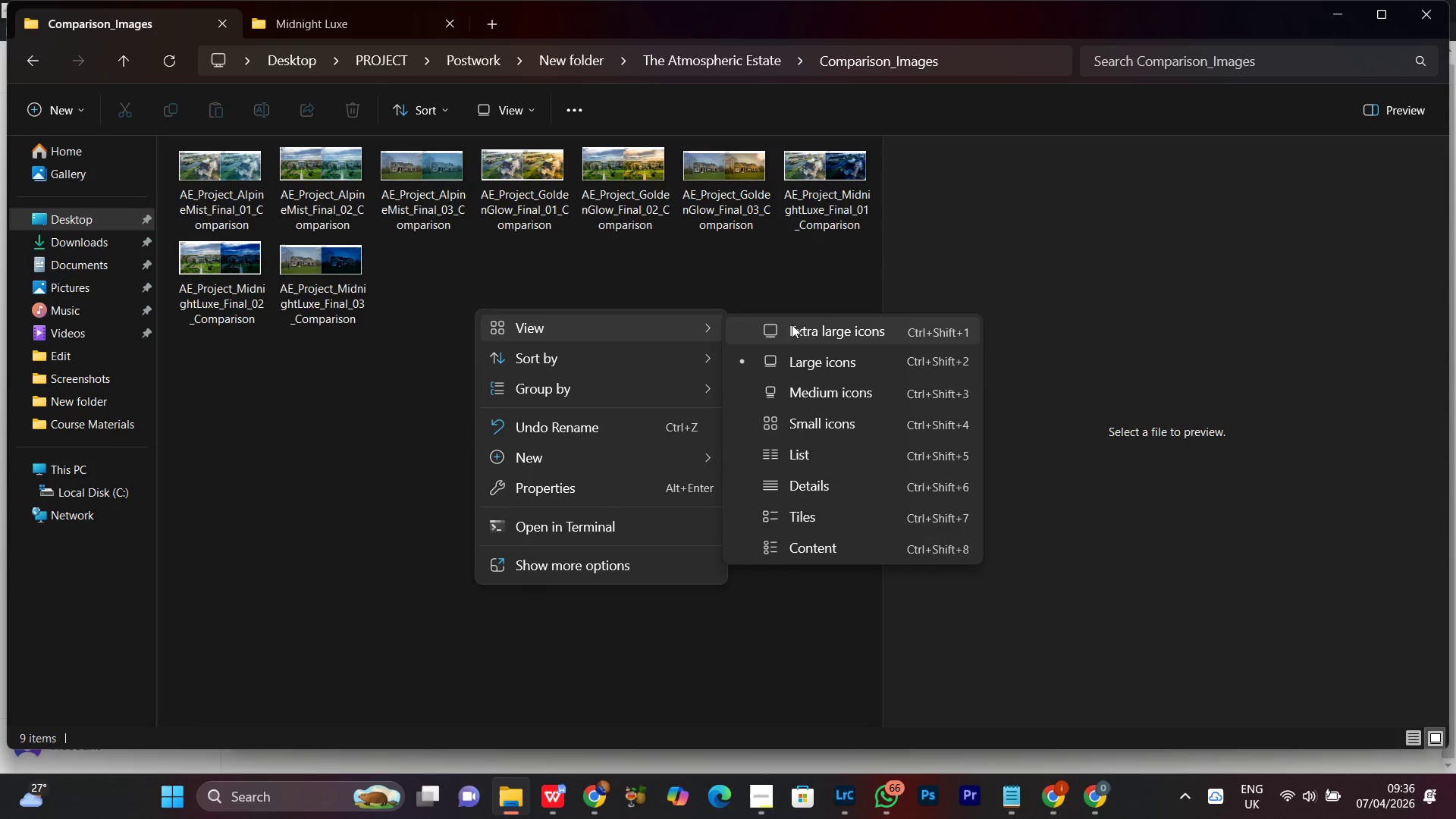 
left_click([821, 324])
 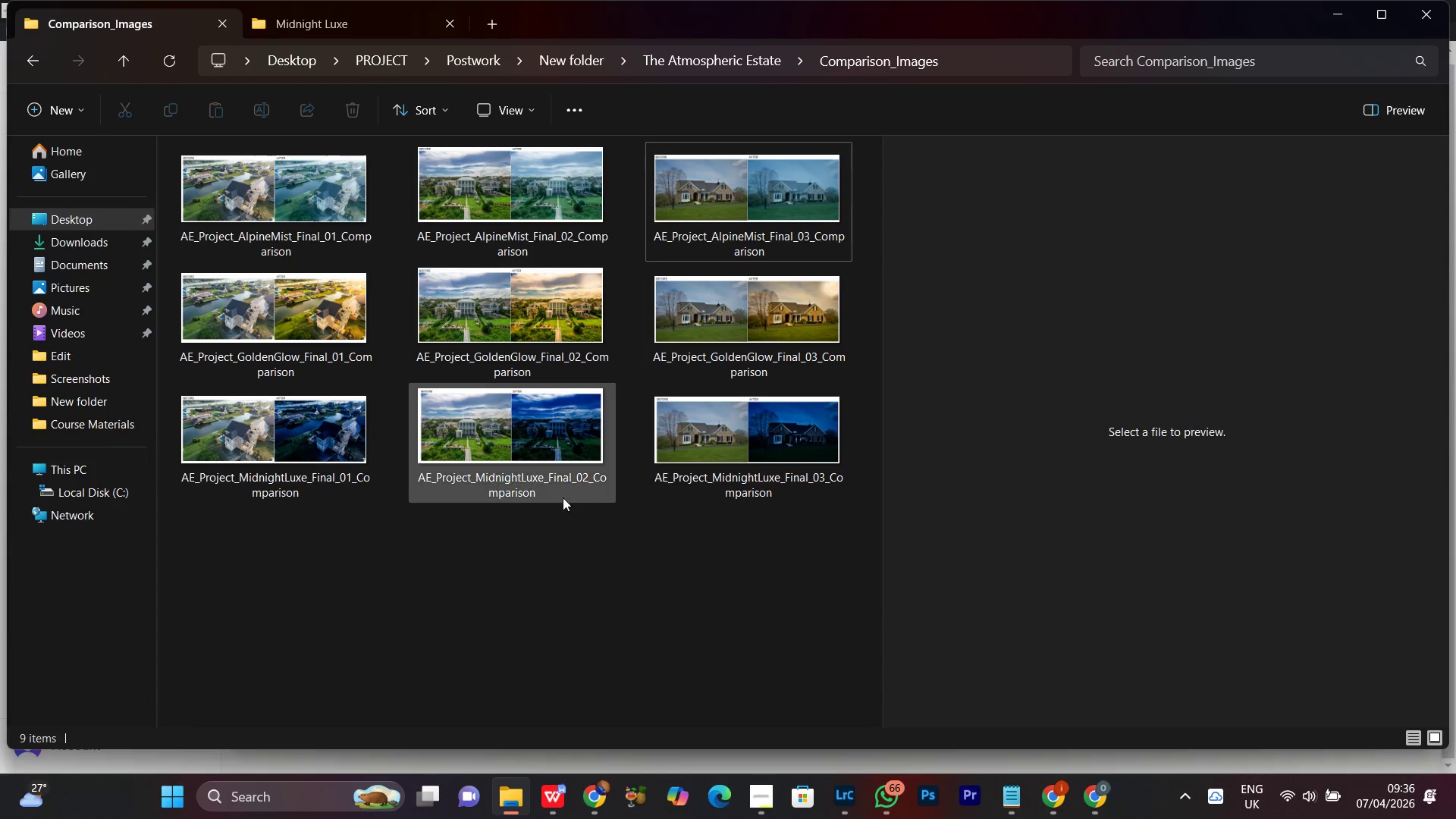 
left_click([318, 246])
 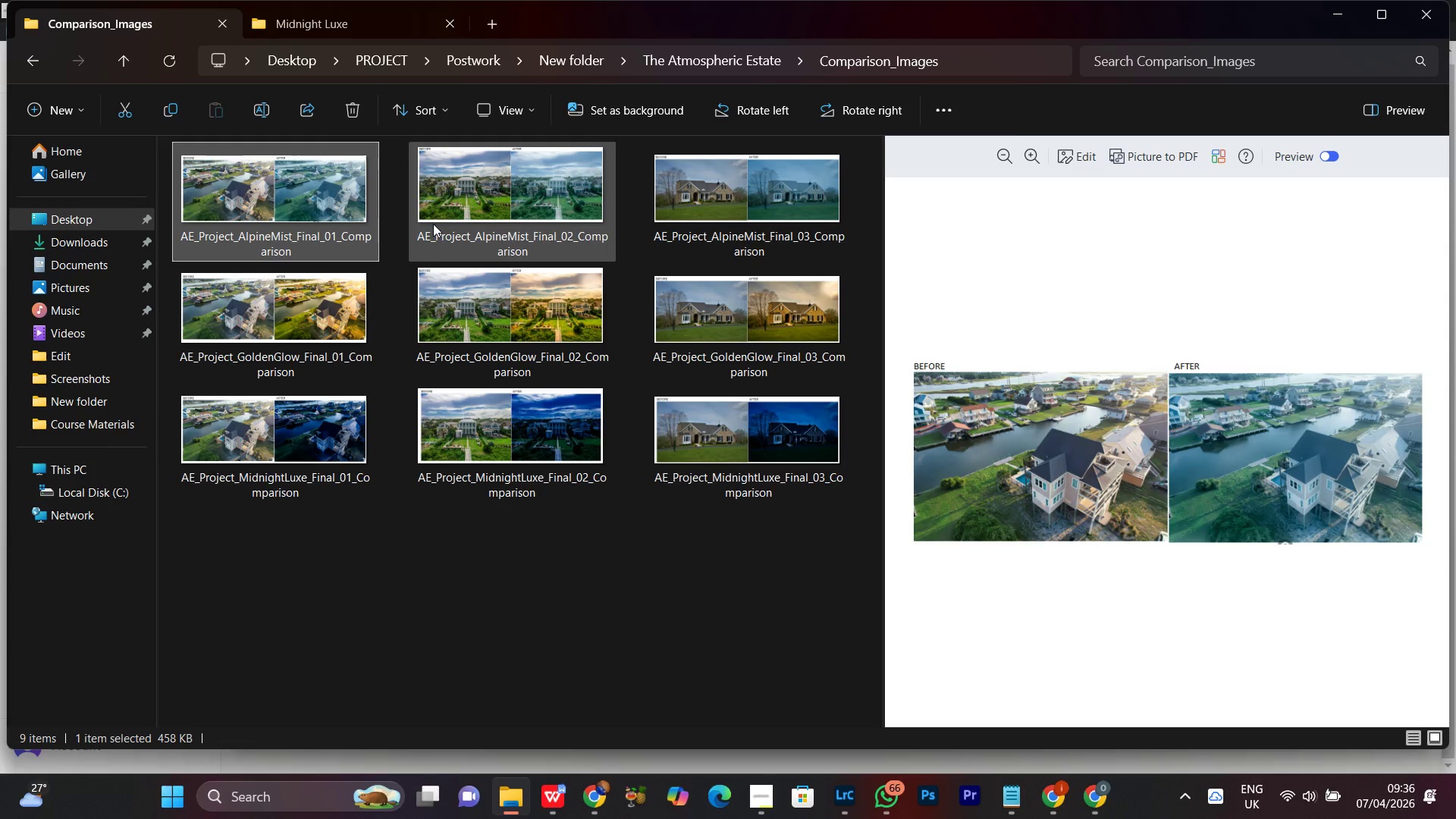 
scroll: coordinate [456, 375], scroll_direction: up, amount: 4.0
 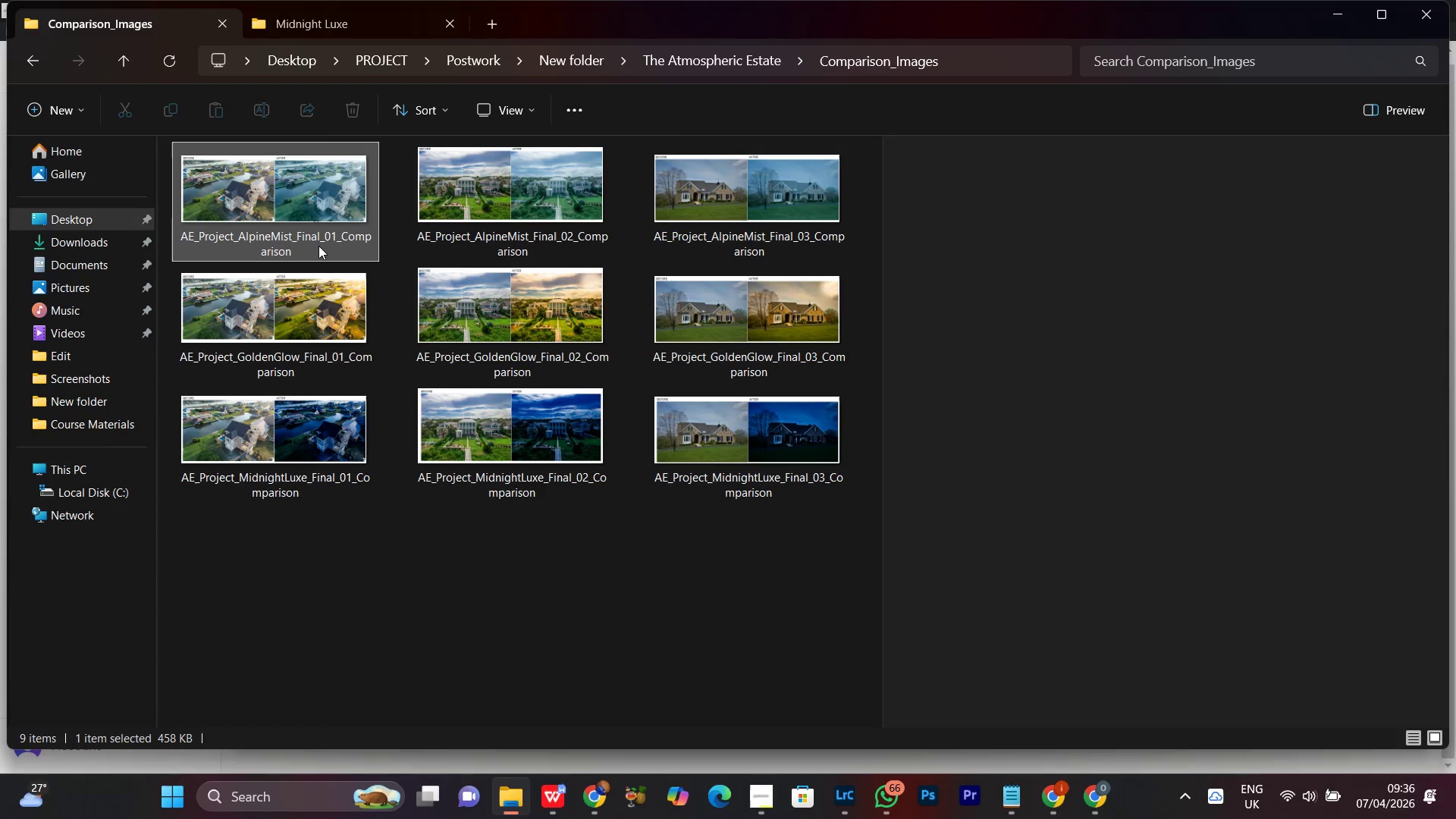 
left_click([439, 218])
 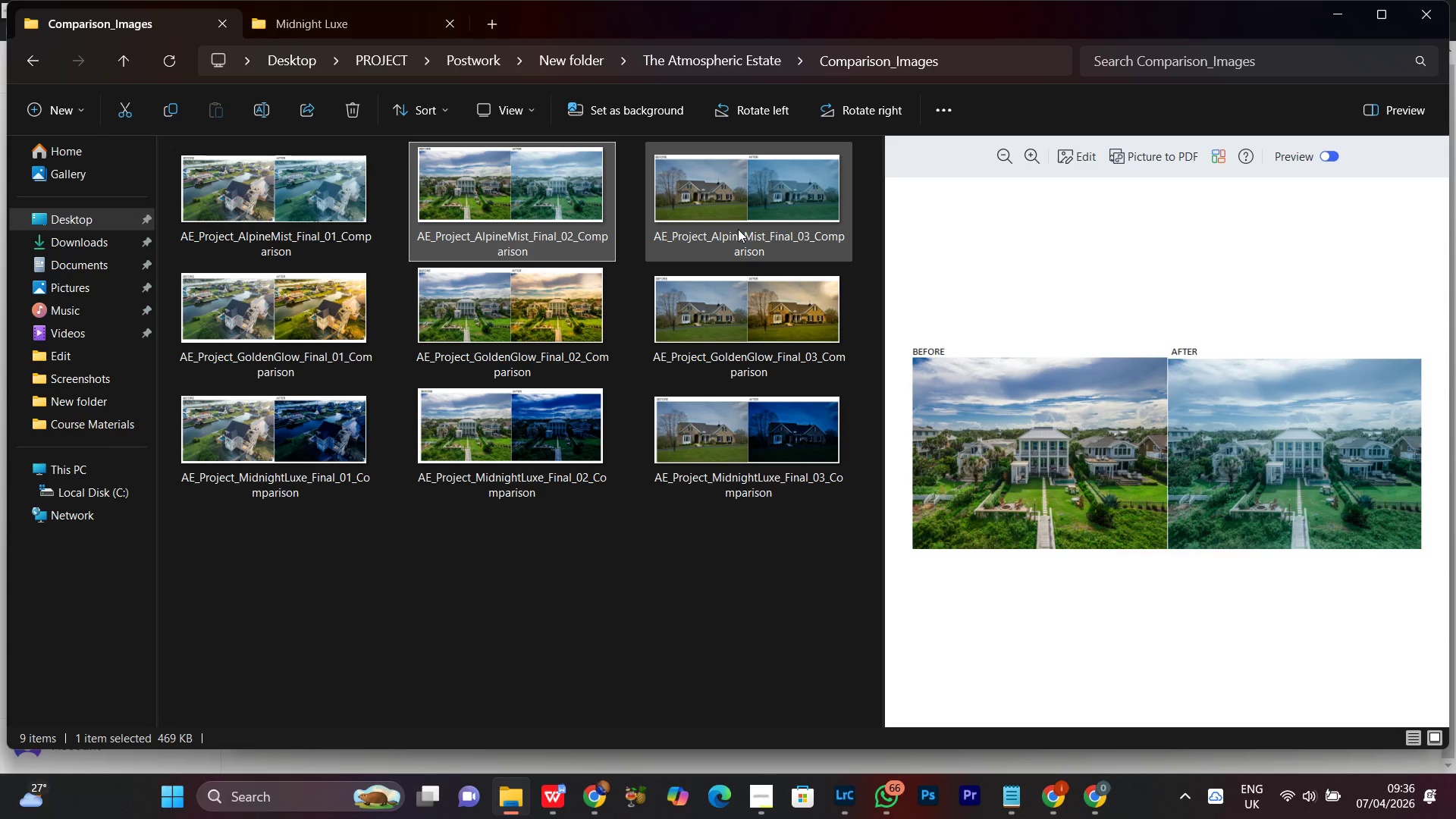 
left_click([738, 229])
 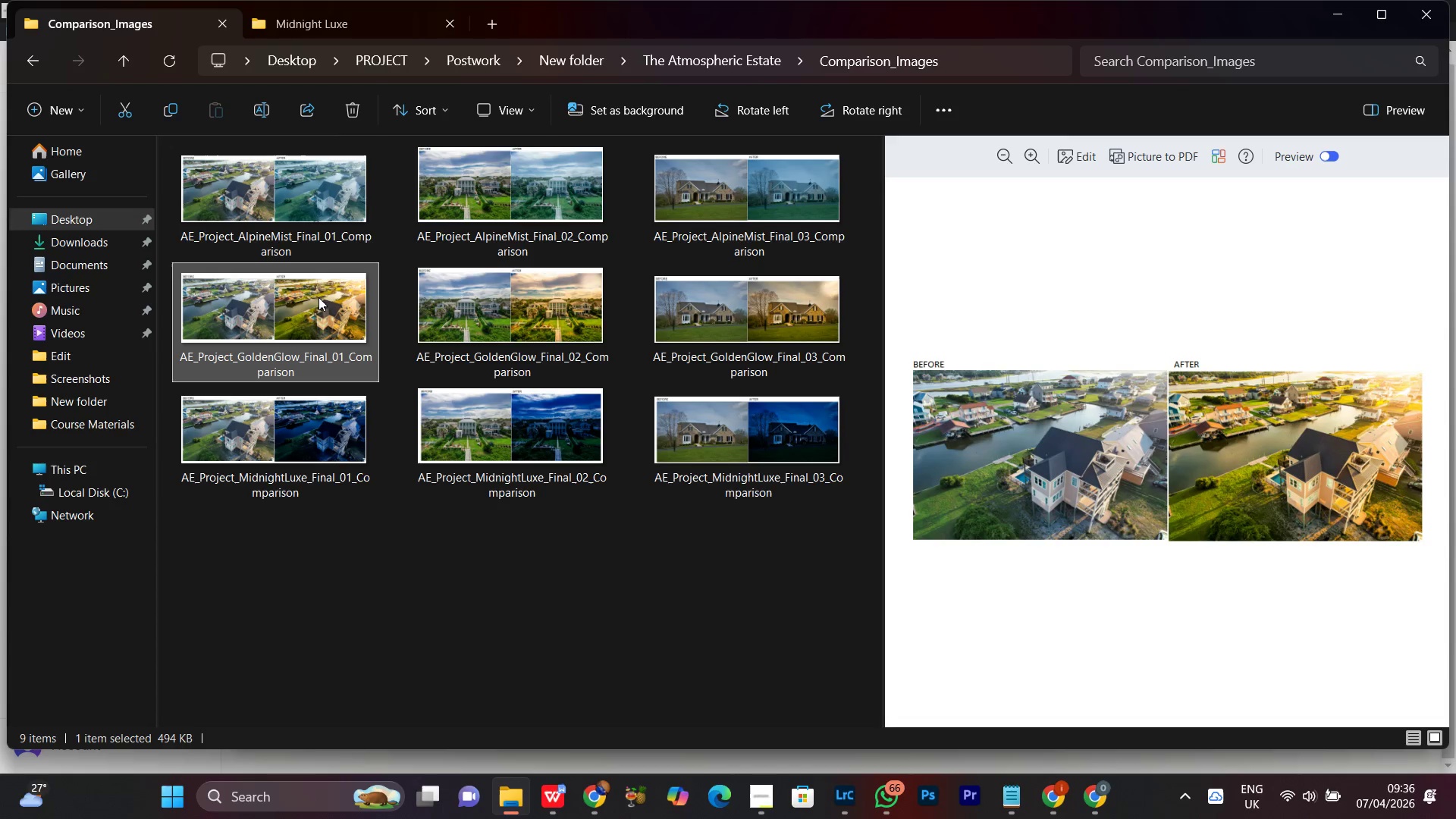 
double_click([547, 345])
 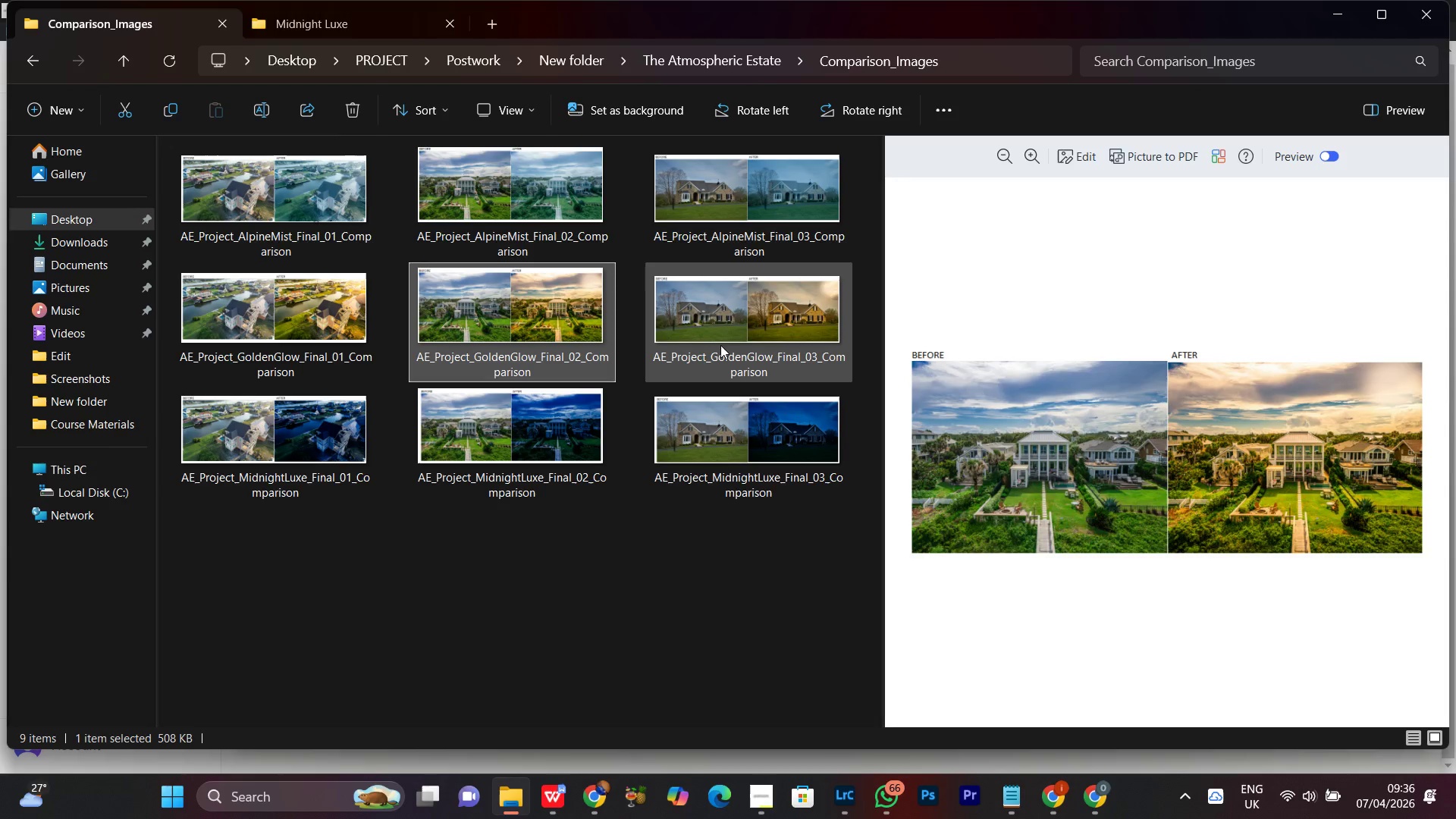 
triple_click([723, 344])
 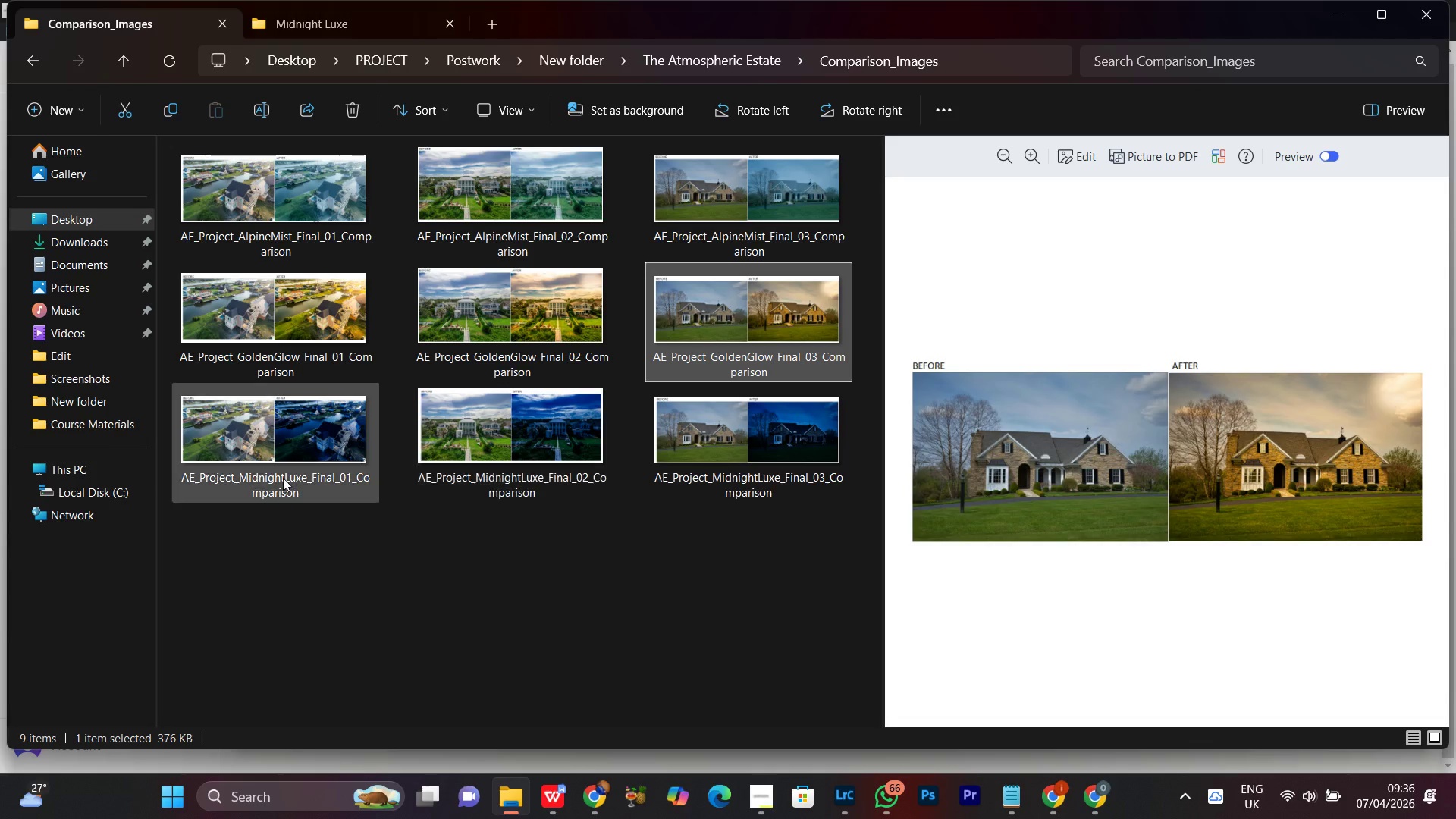 
left_click_drag(start_coordinate=[284, 475], to_coordinate=[288, 475])
 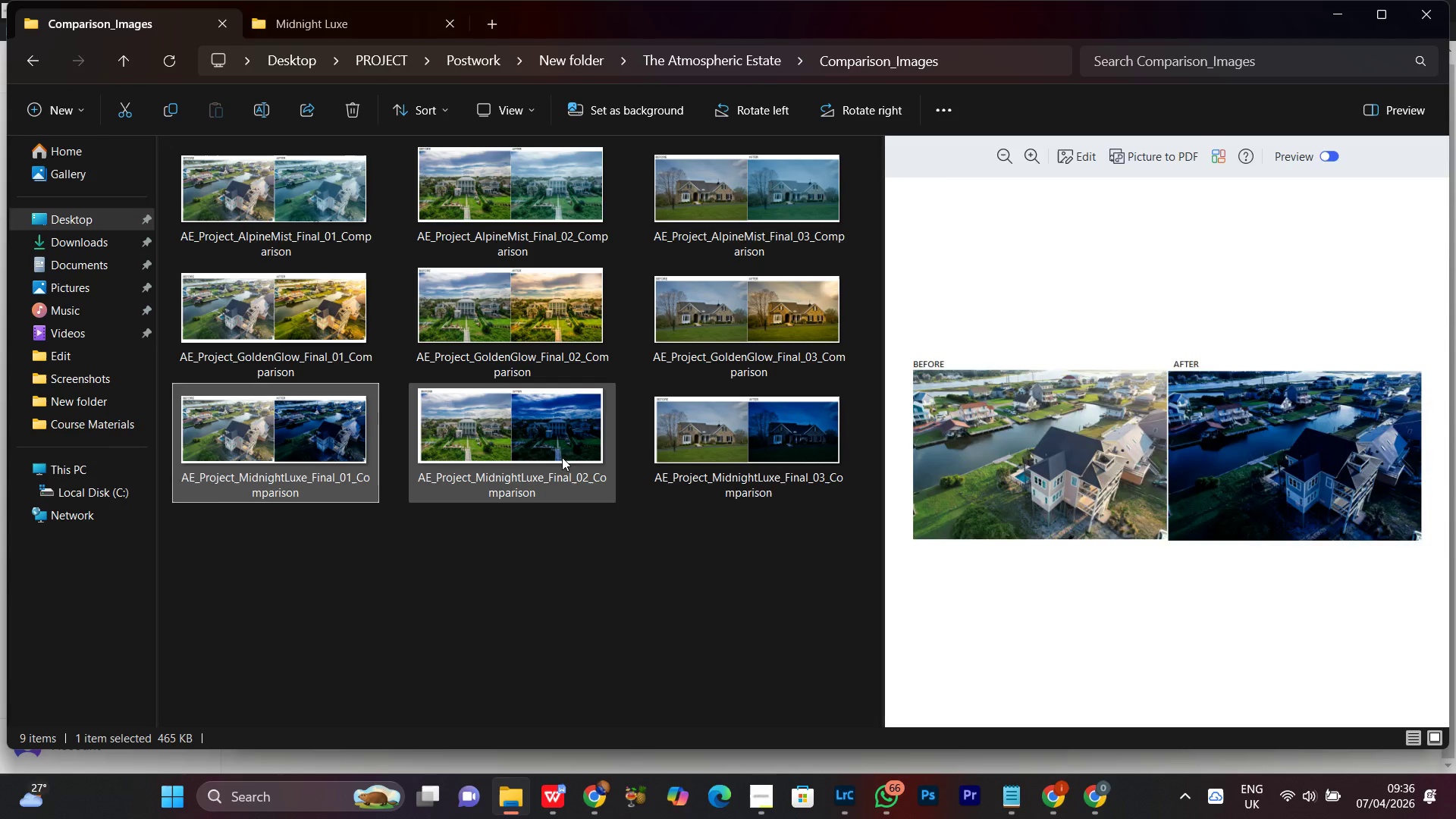 
double_click([563, 457])
 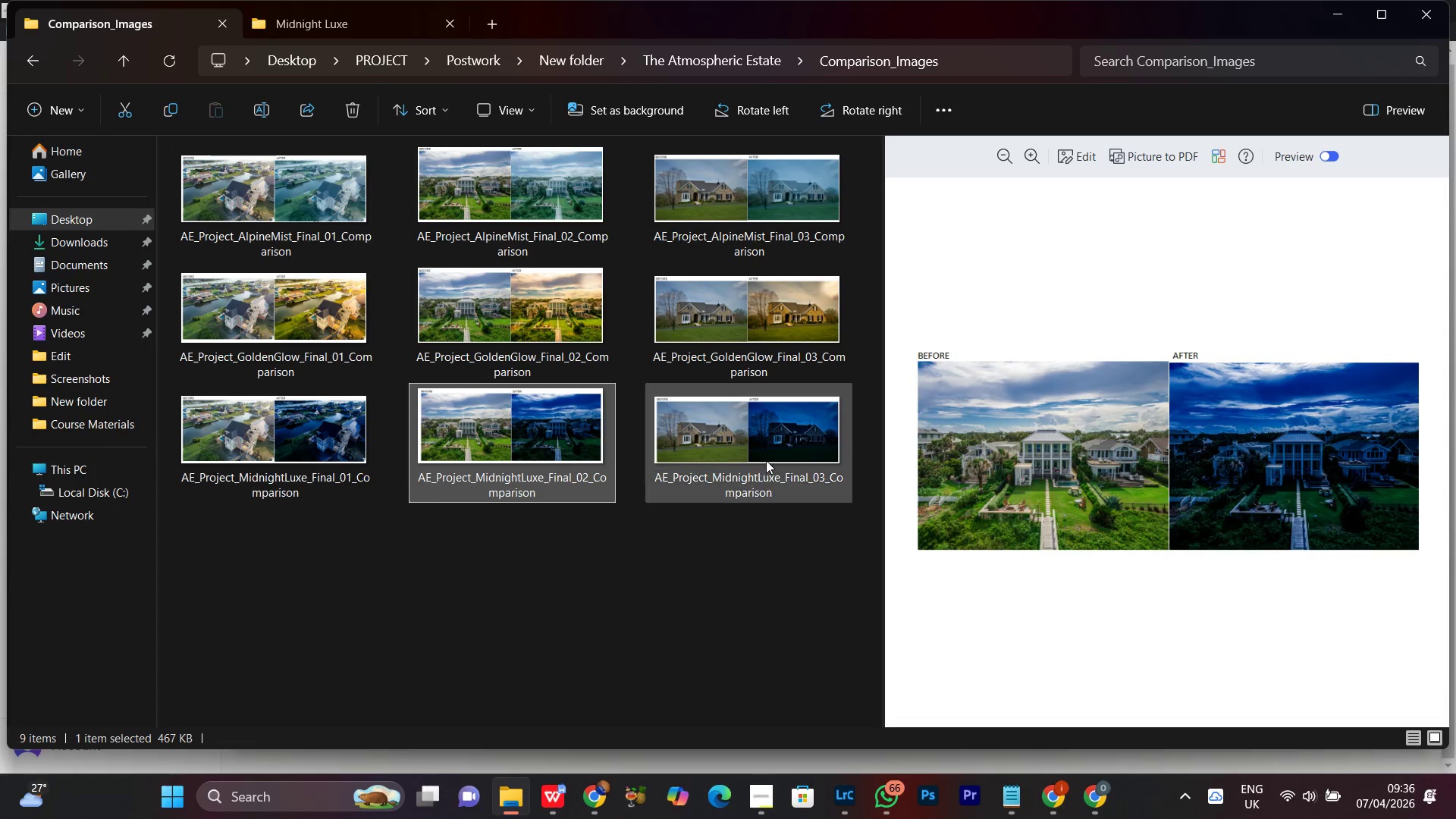 
triple_click([766, 460])
 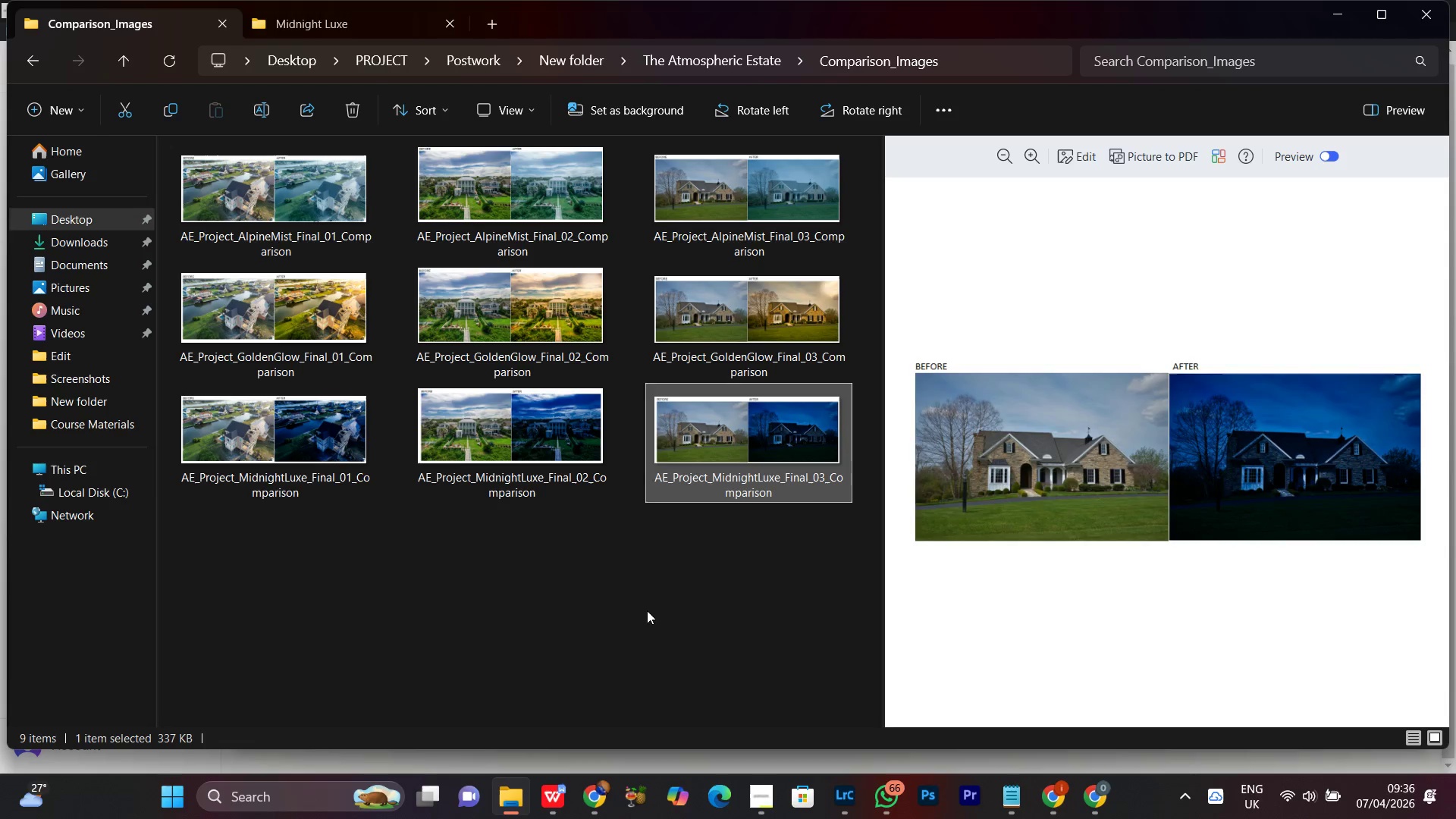 
triple_click([647, 614])
 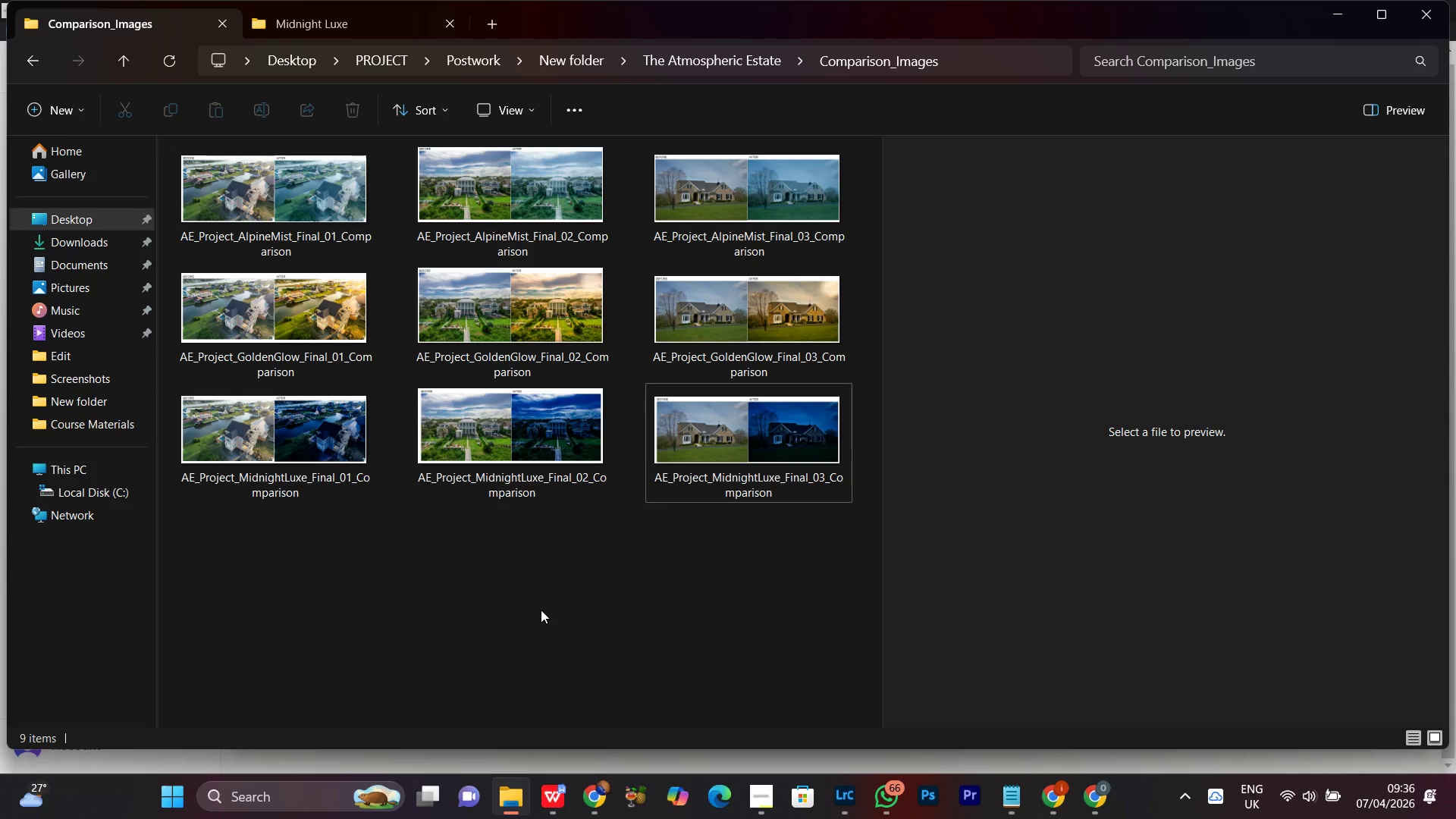 
right_click([541, 610])
 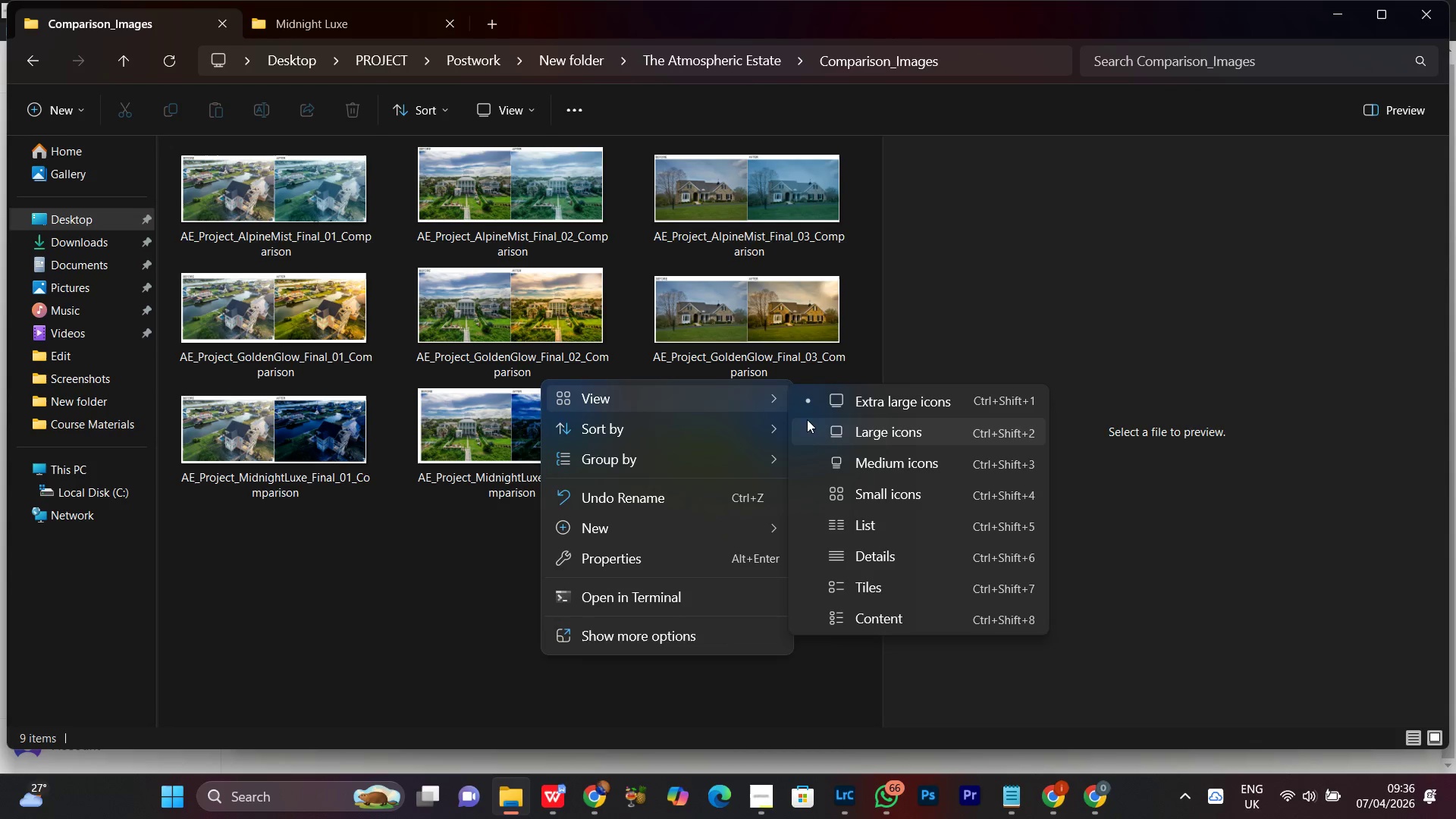 
double_click([606, 592])
 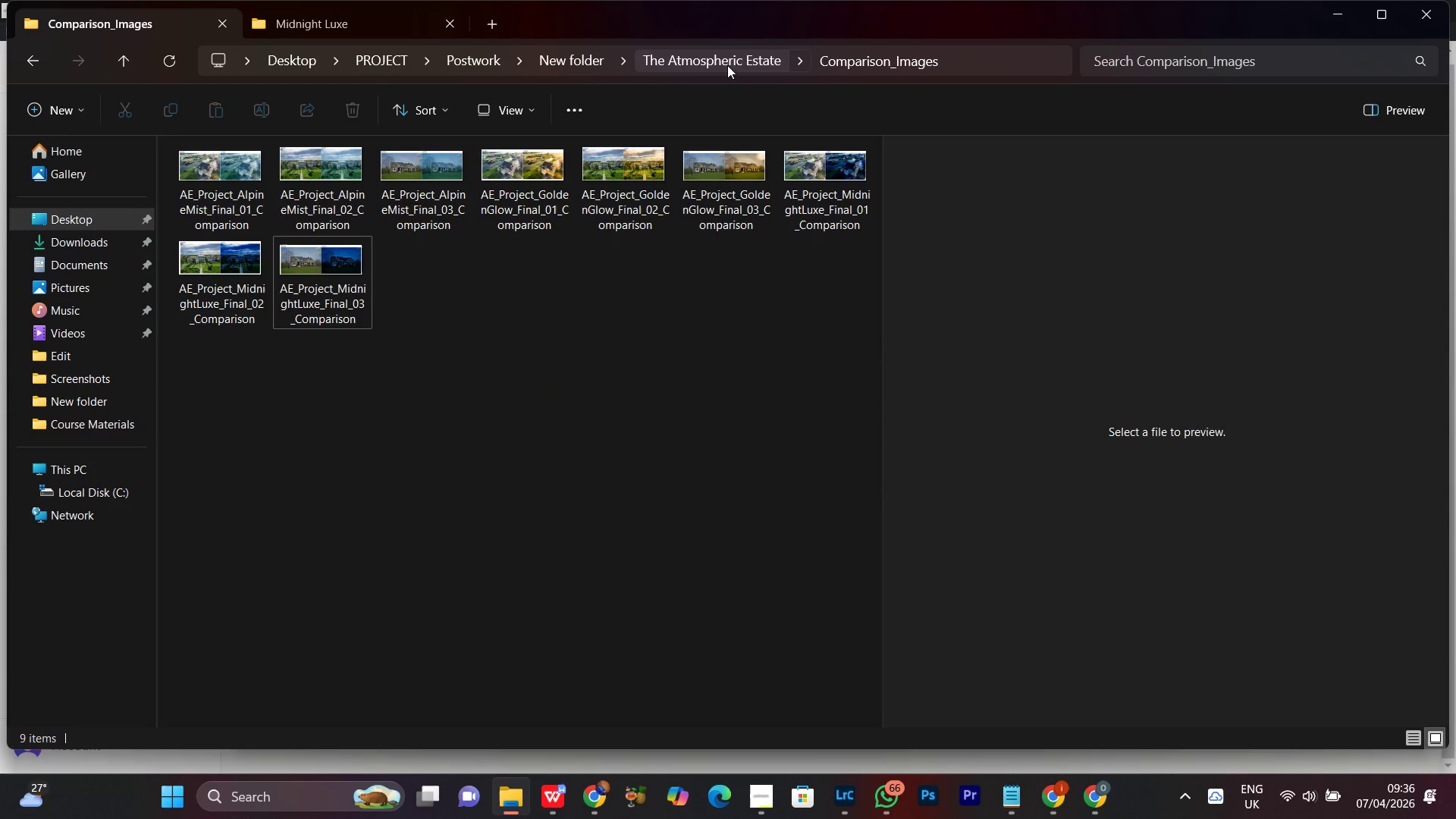 
left_click([728, 65])
 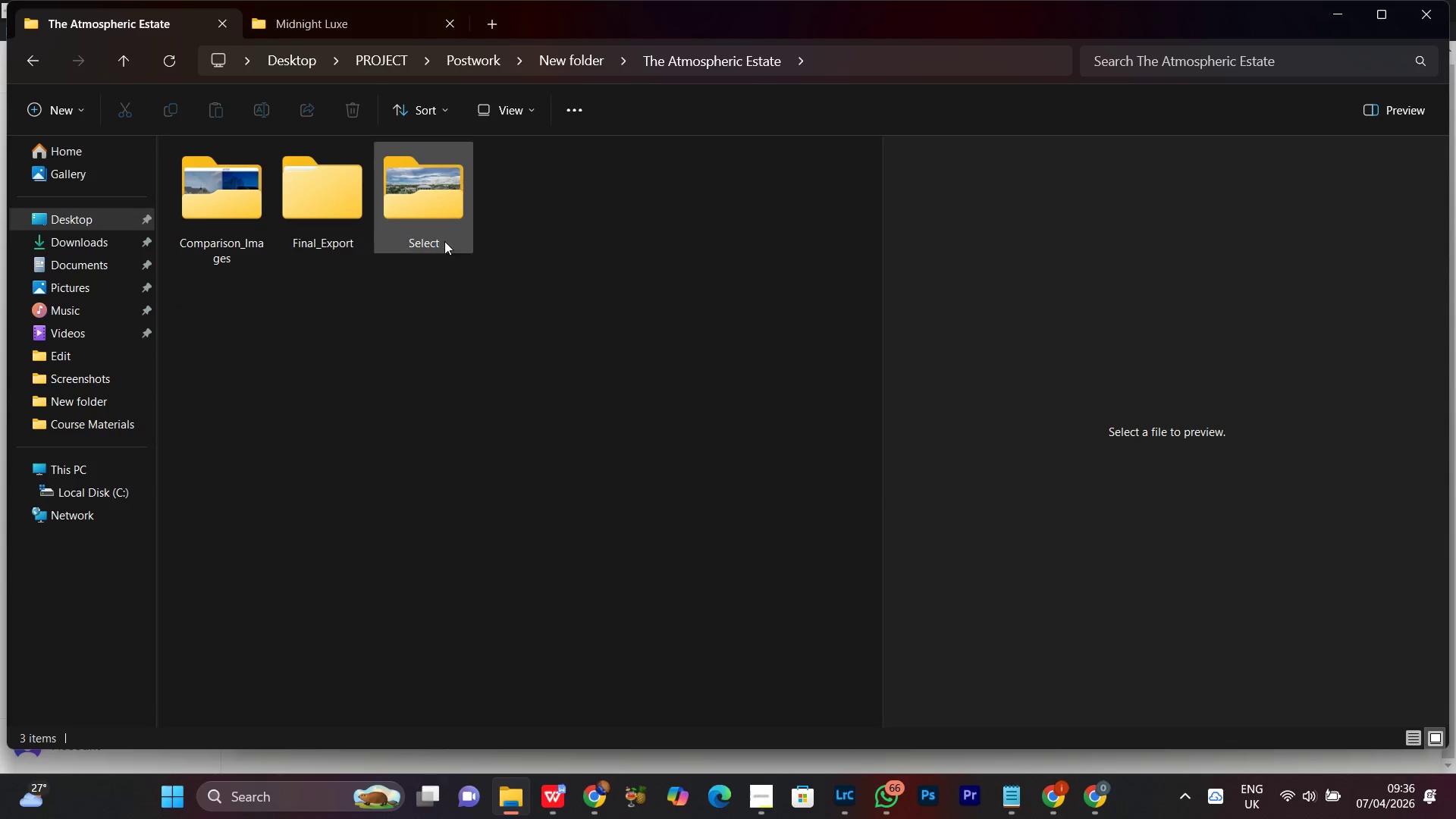 
double_click([447, 220])
 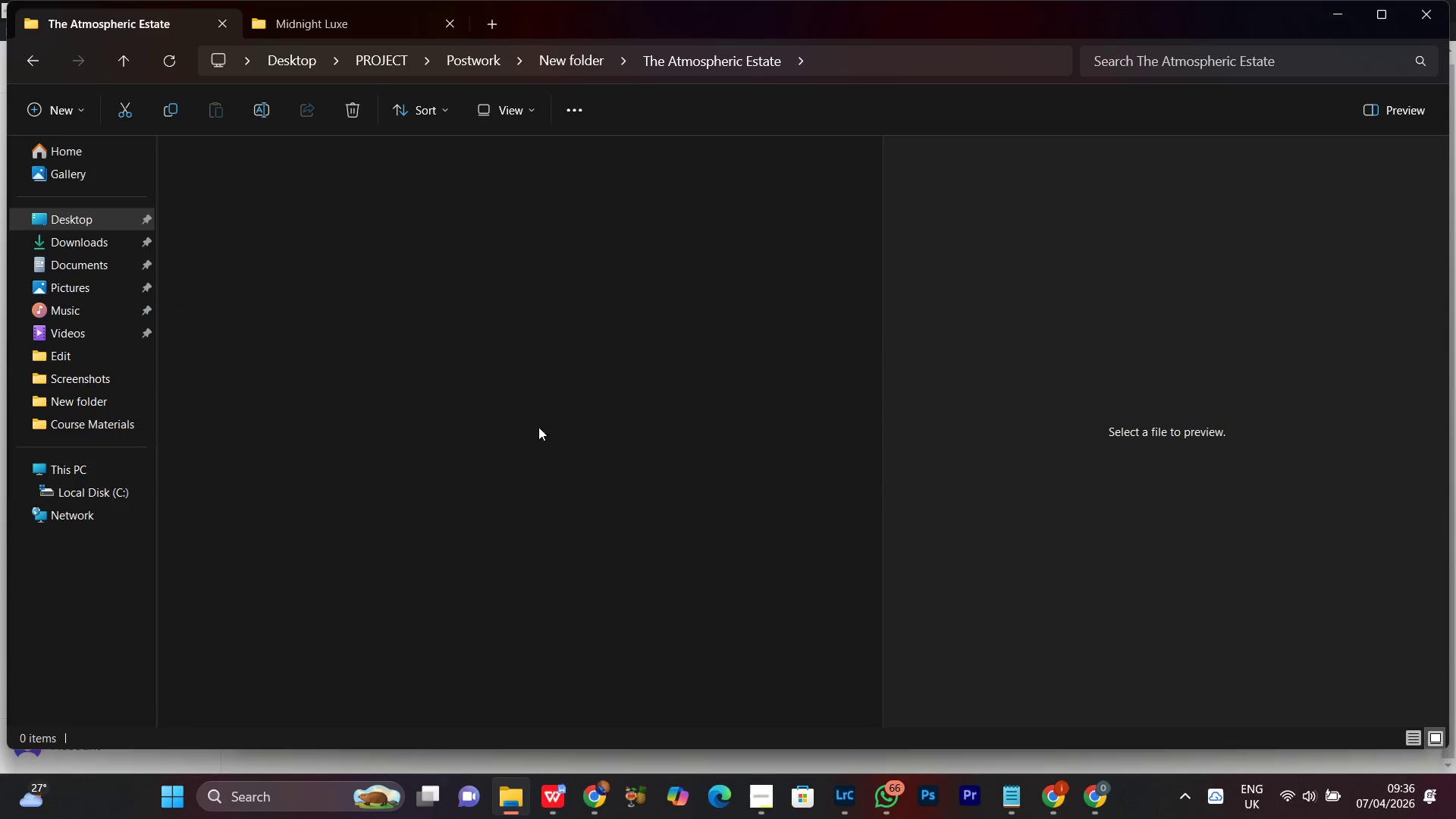 
left_click([488, 427])
 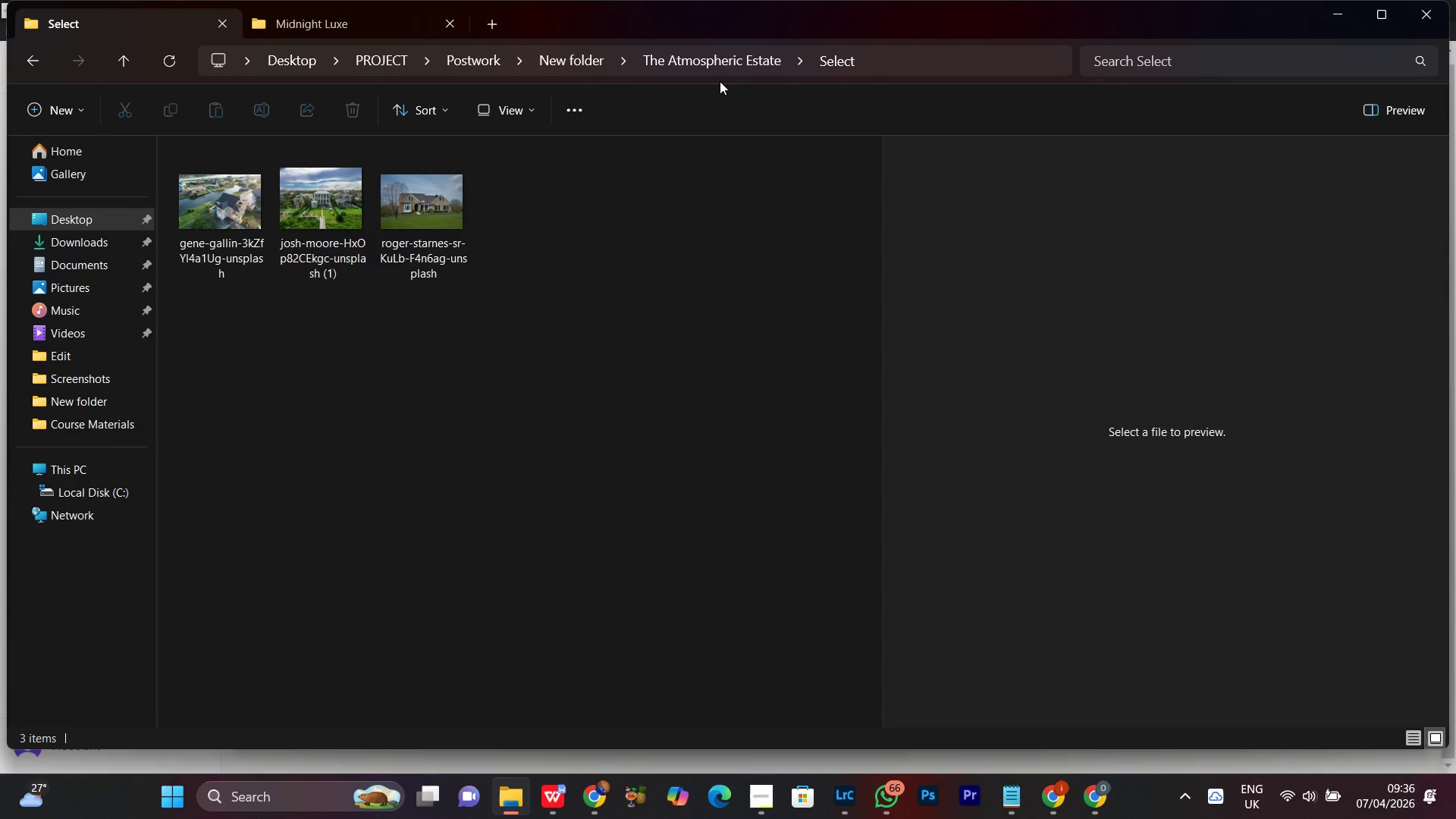 
left_click([717, 63])
 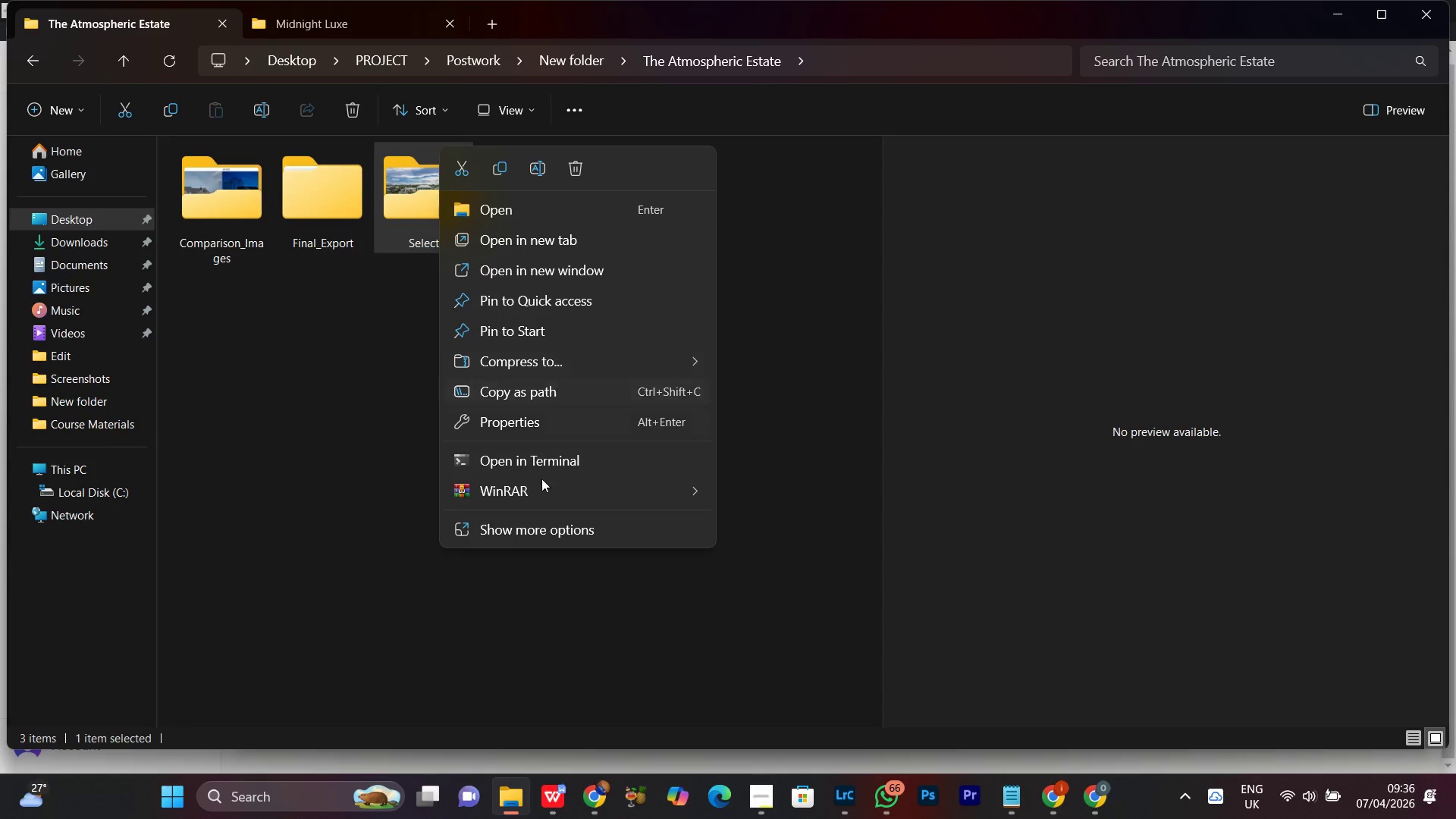 
left_click([537, 176])
 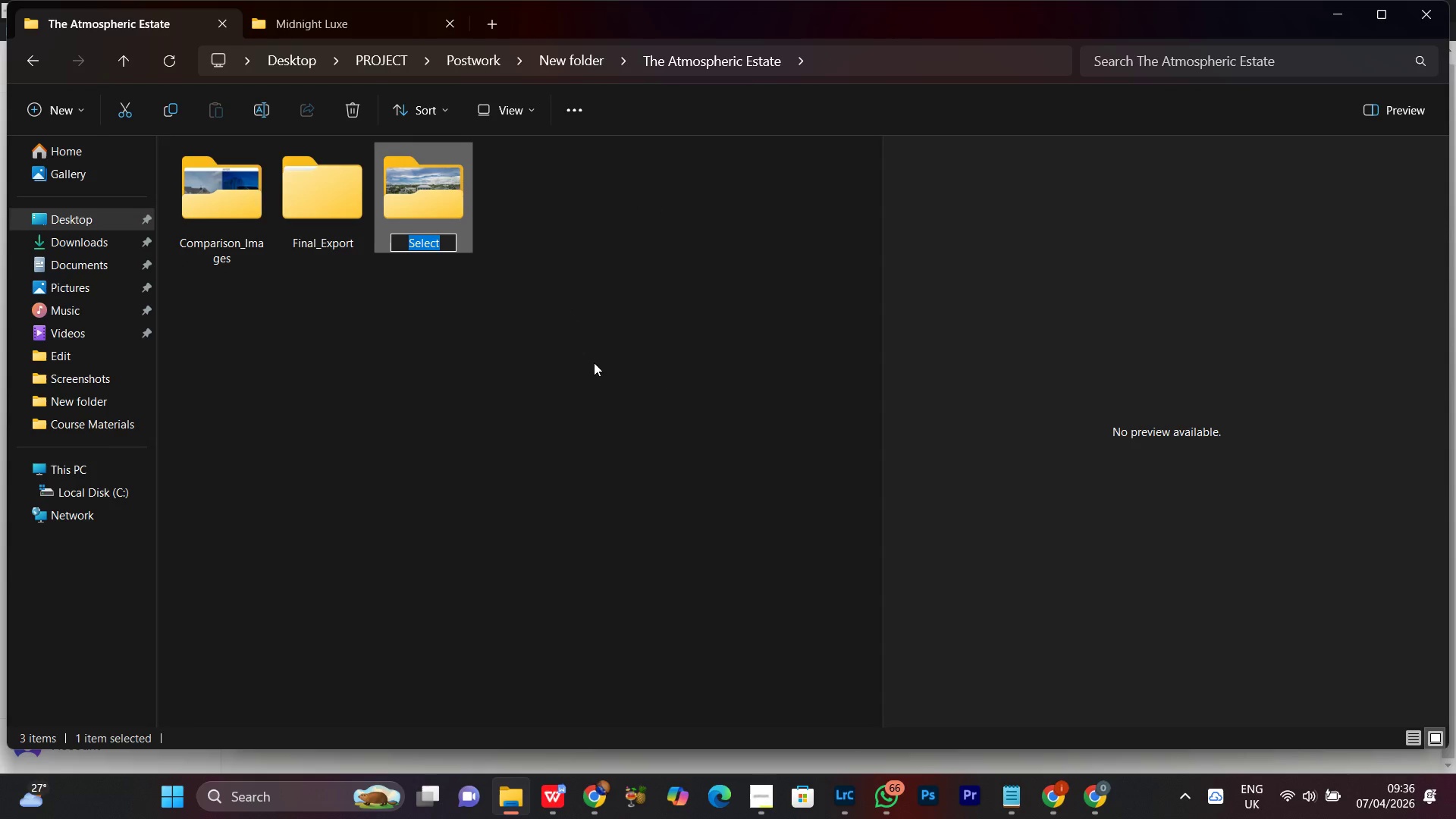 
type(Source_Images)
 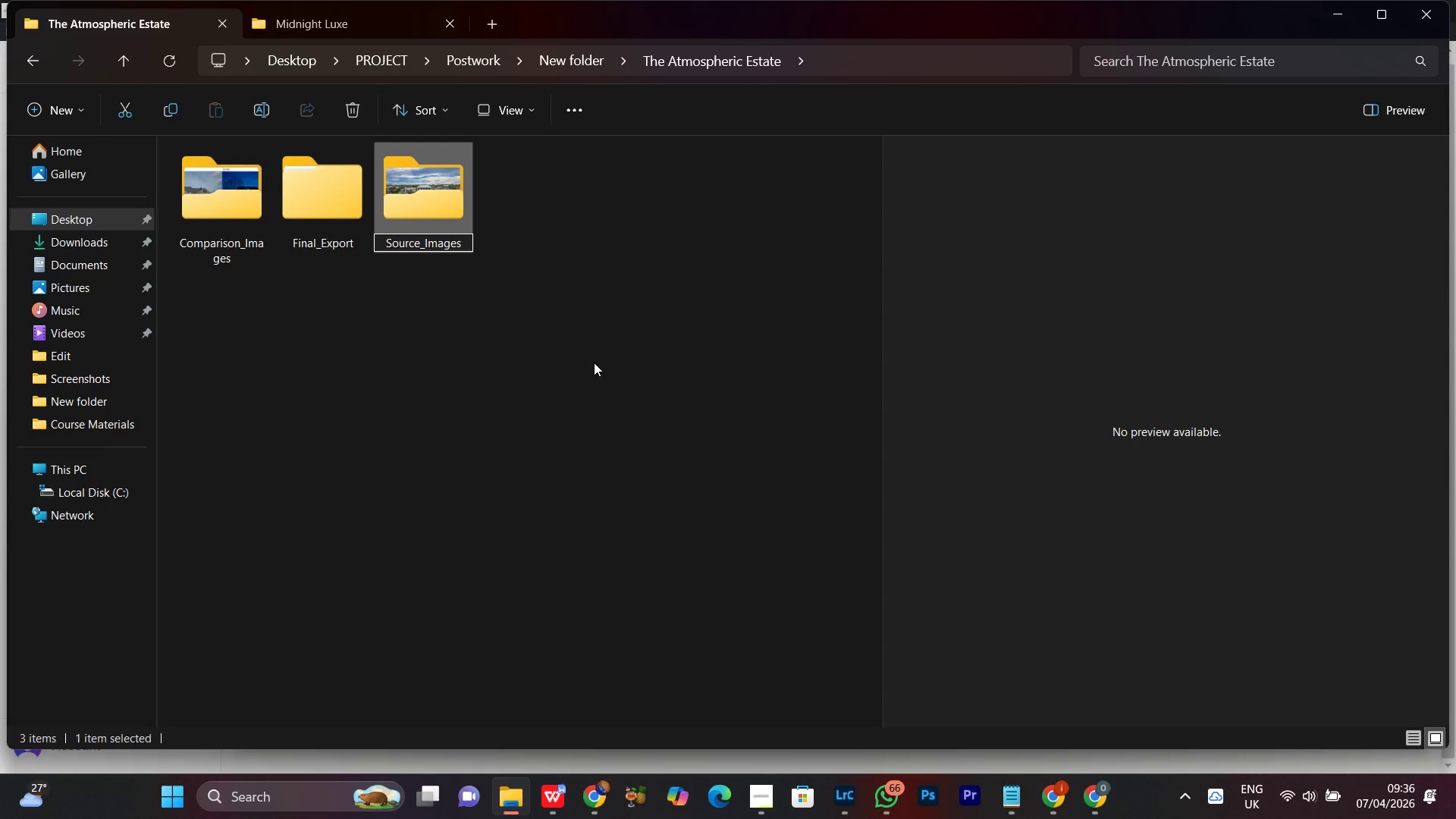 
key(Enter)
 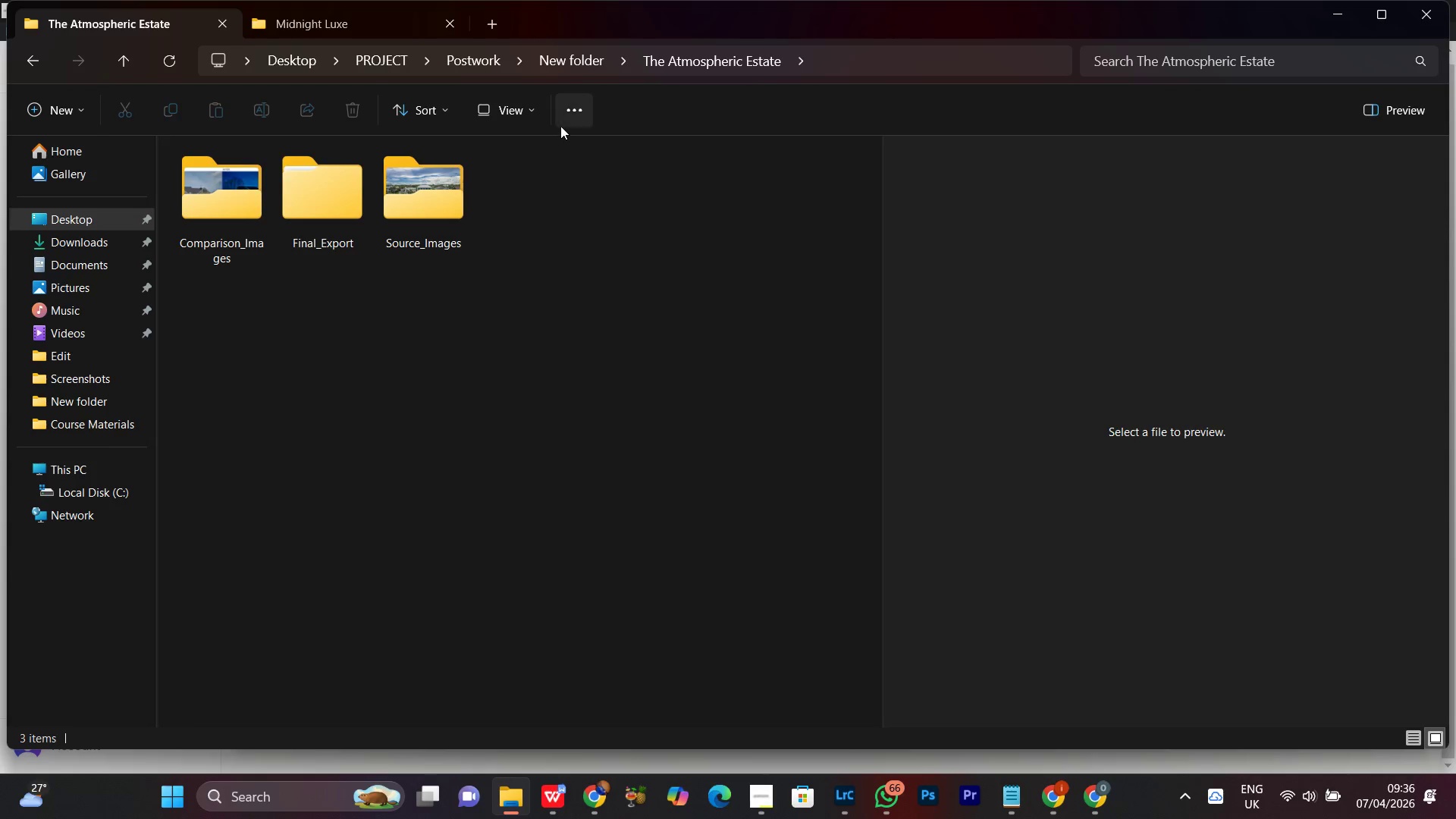 
left_click([580, 58])
 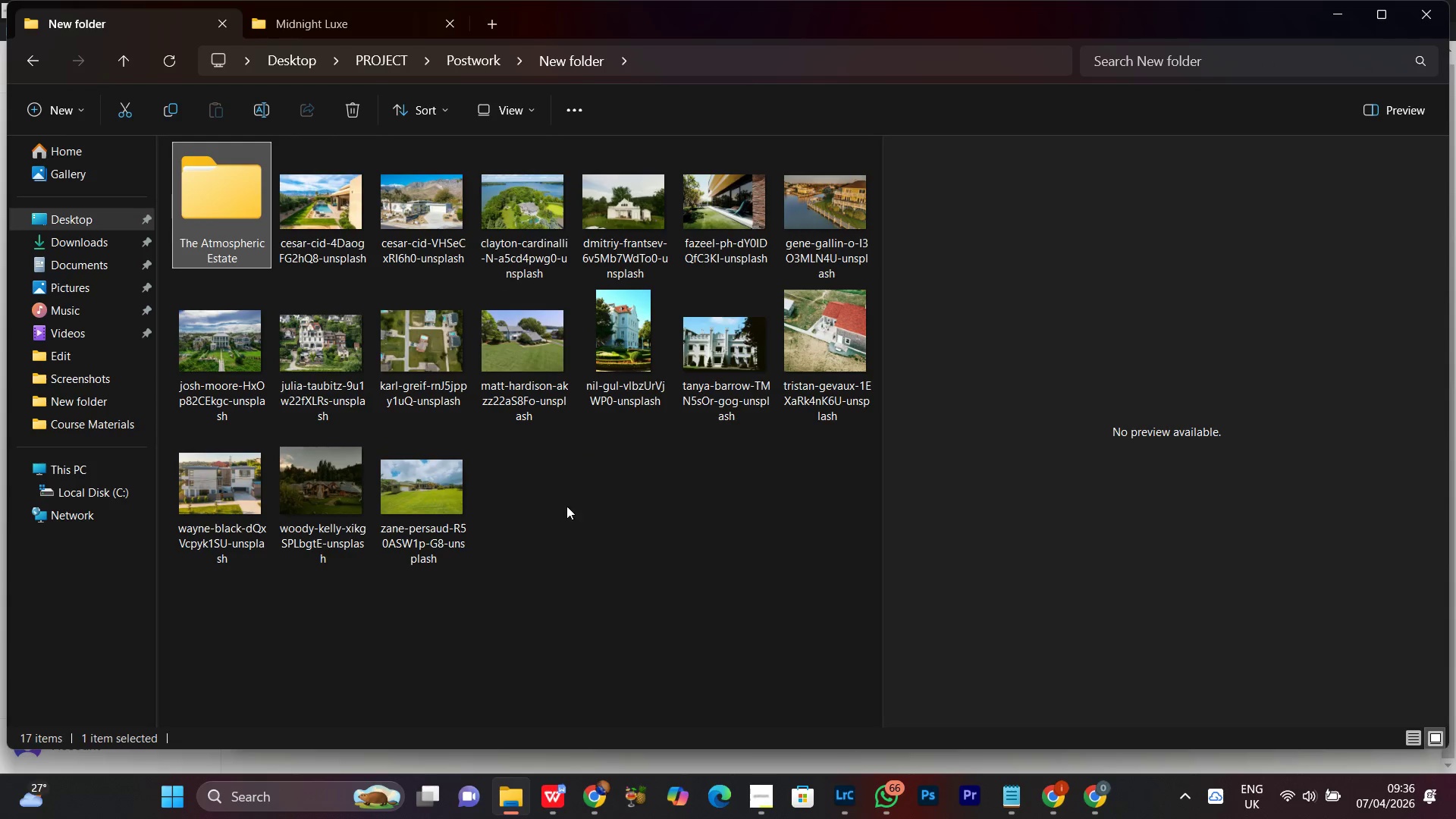 
left_click([566, 507])
 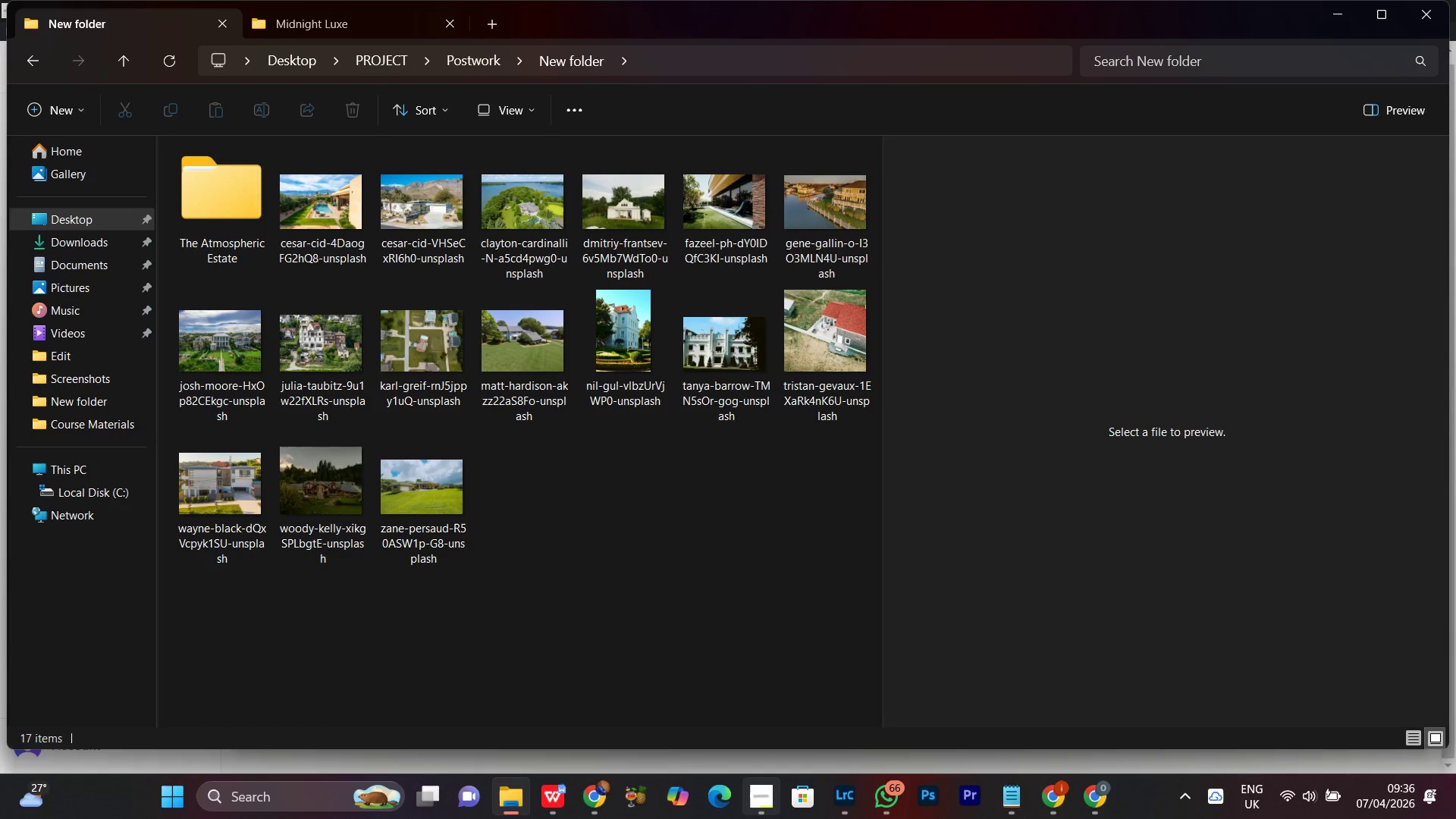 
left_click([766, 817])